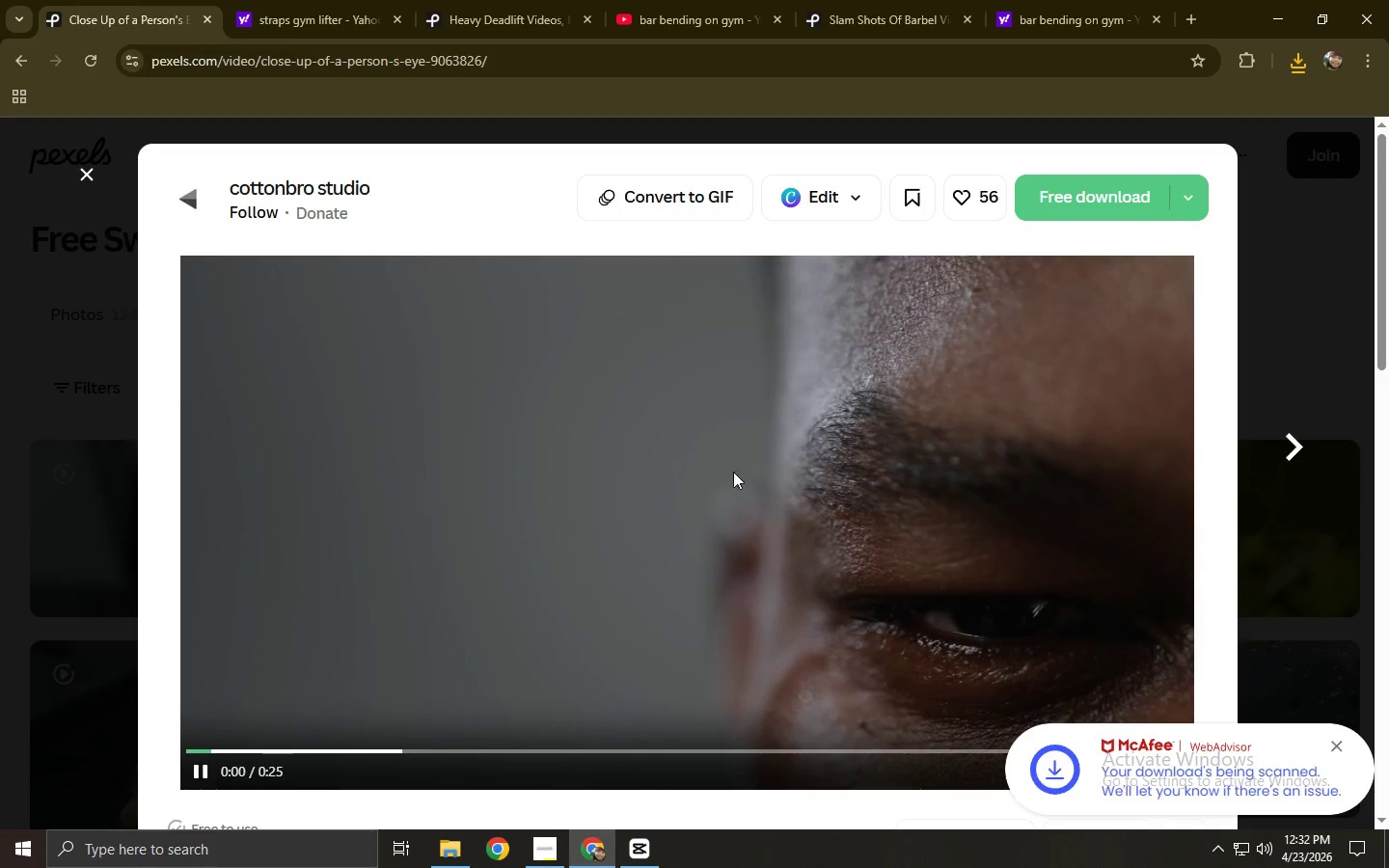 
double_click([388, 746])
 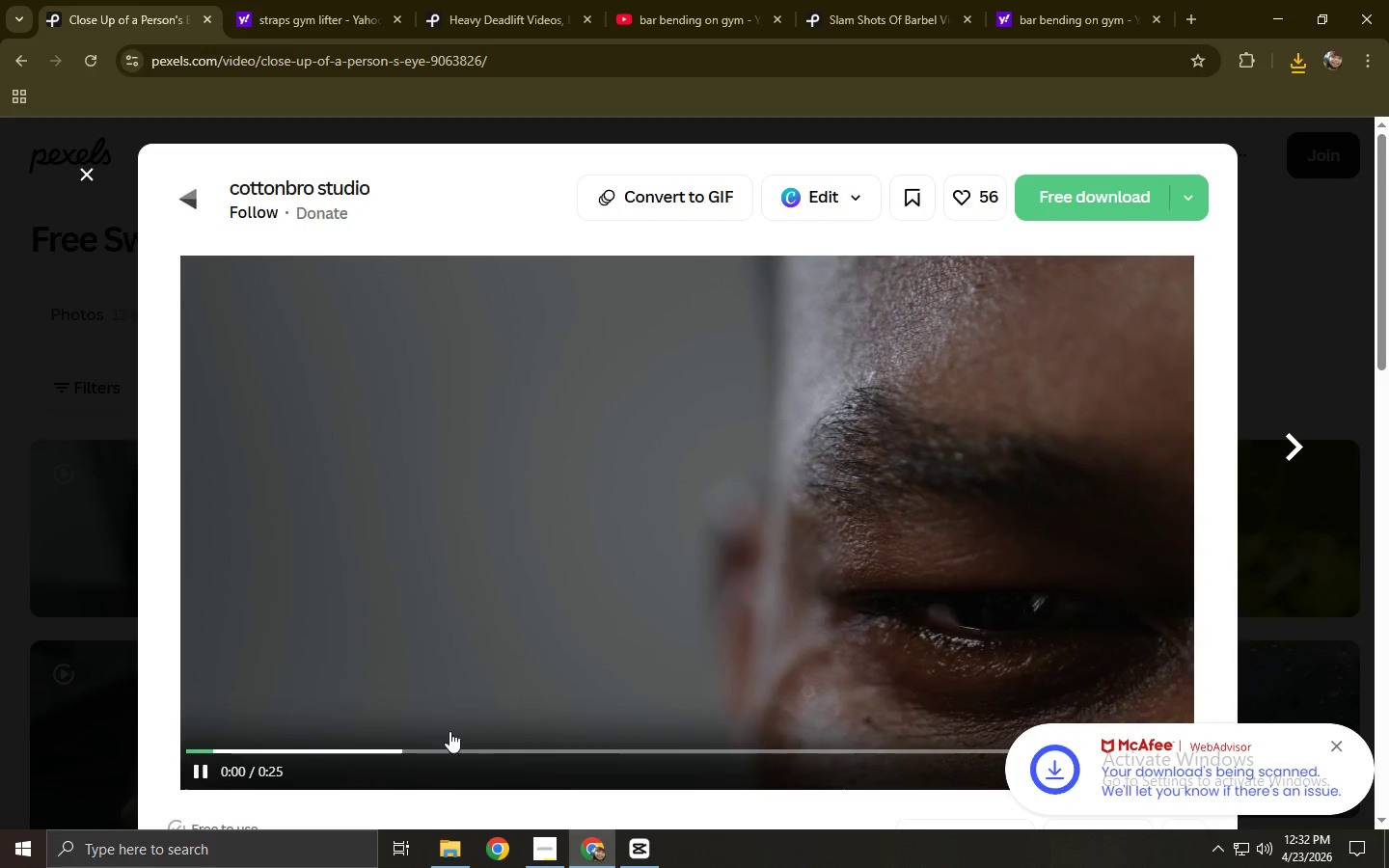 
left_click([364, 747])
 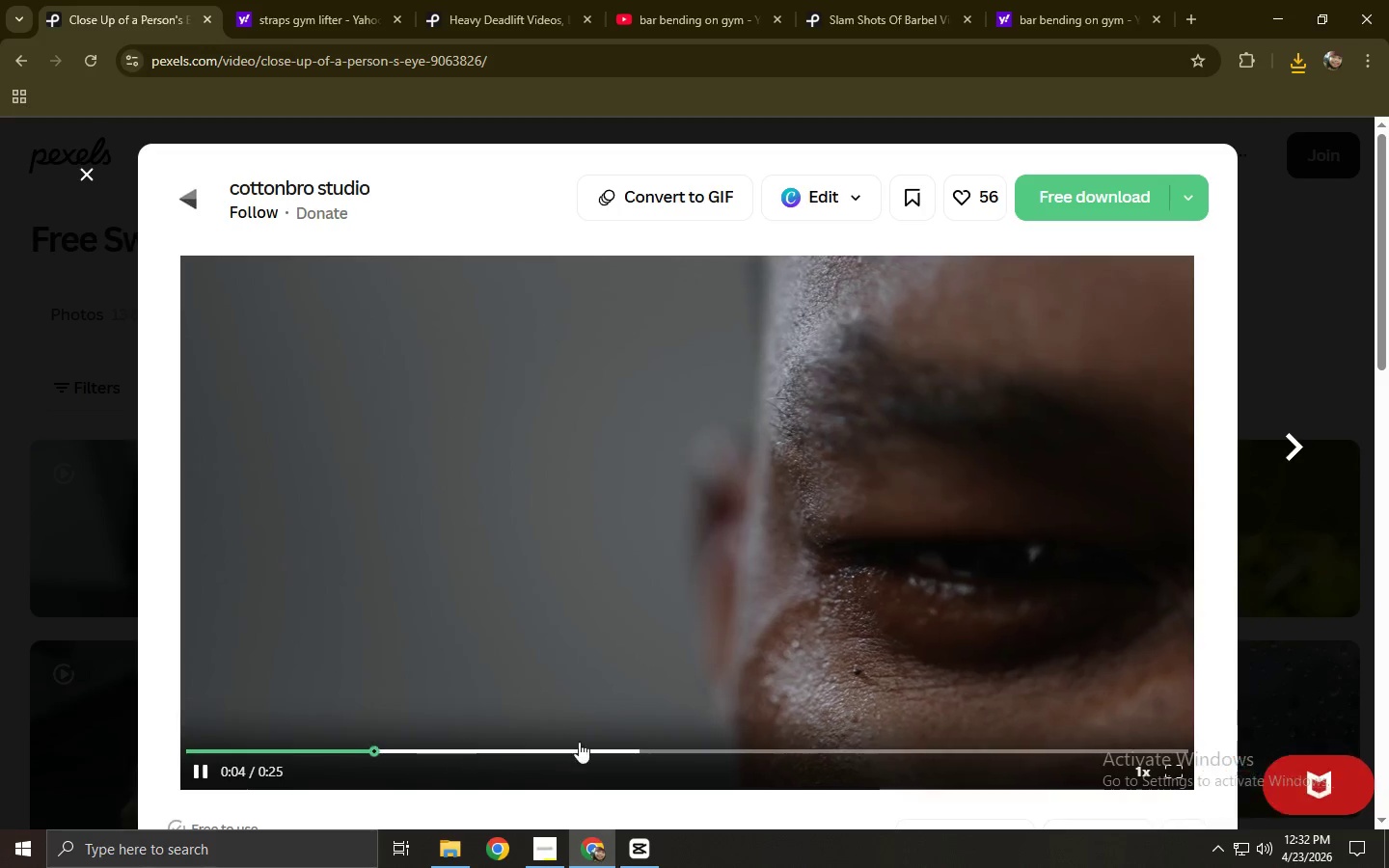 
left_click([654, 745])
 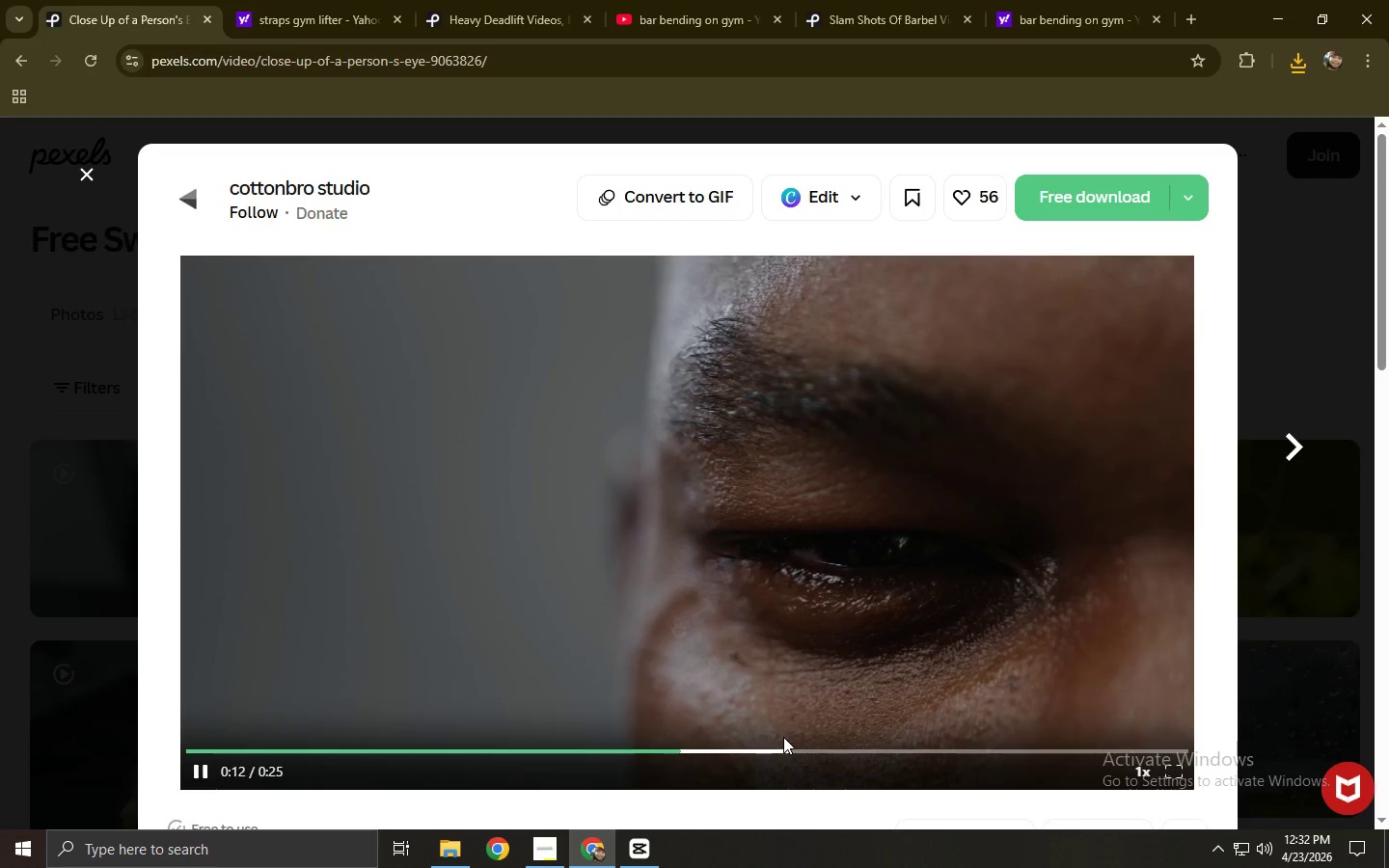 
left_click([810, 745])
 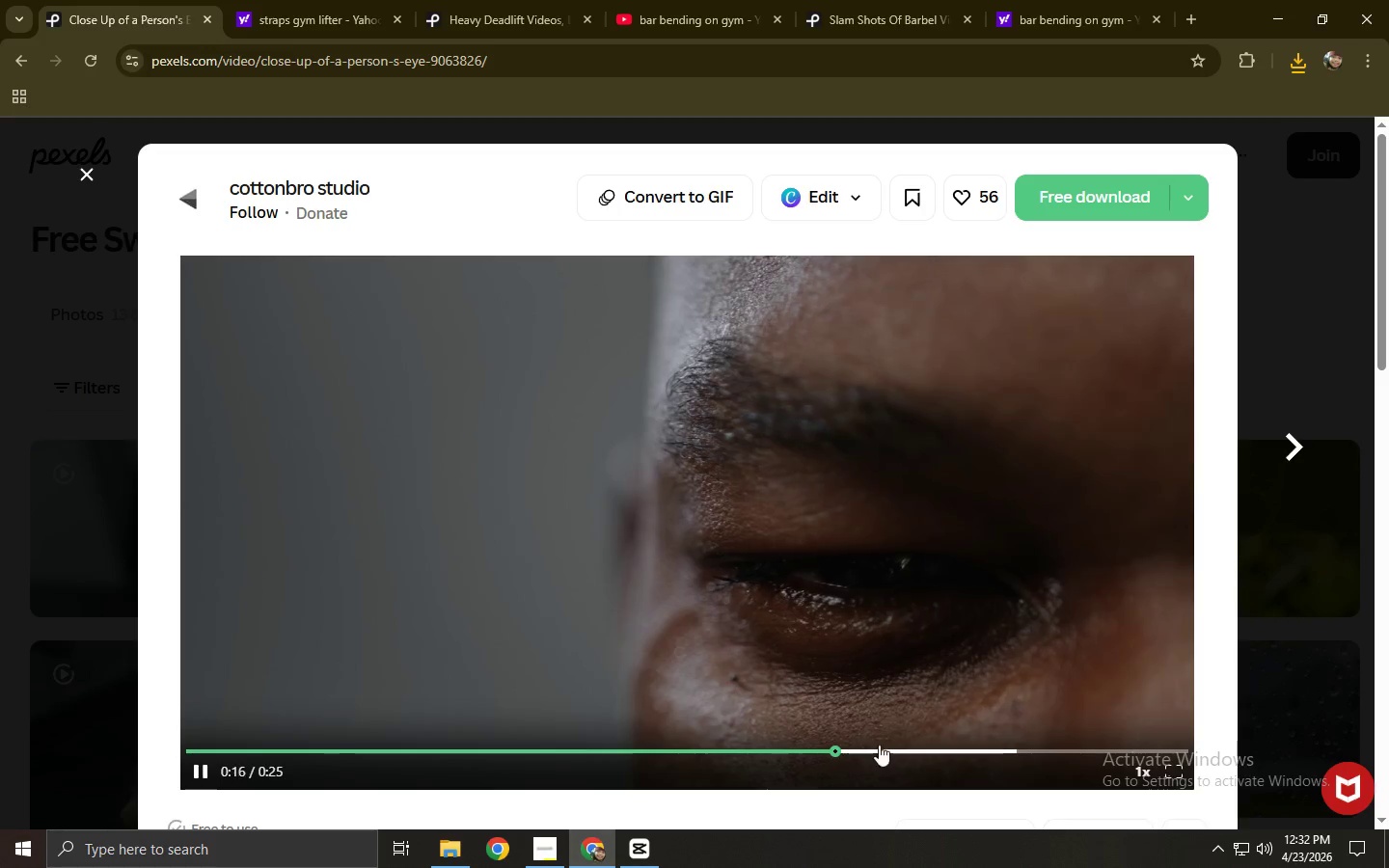 
left_click([904, 745])
 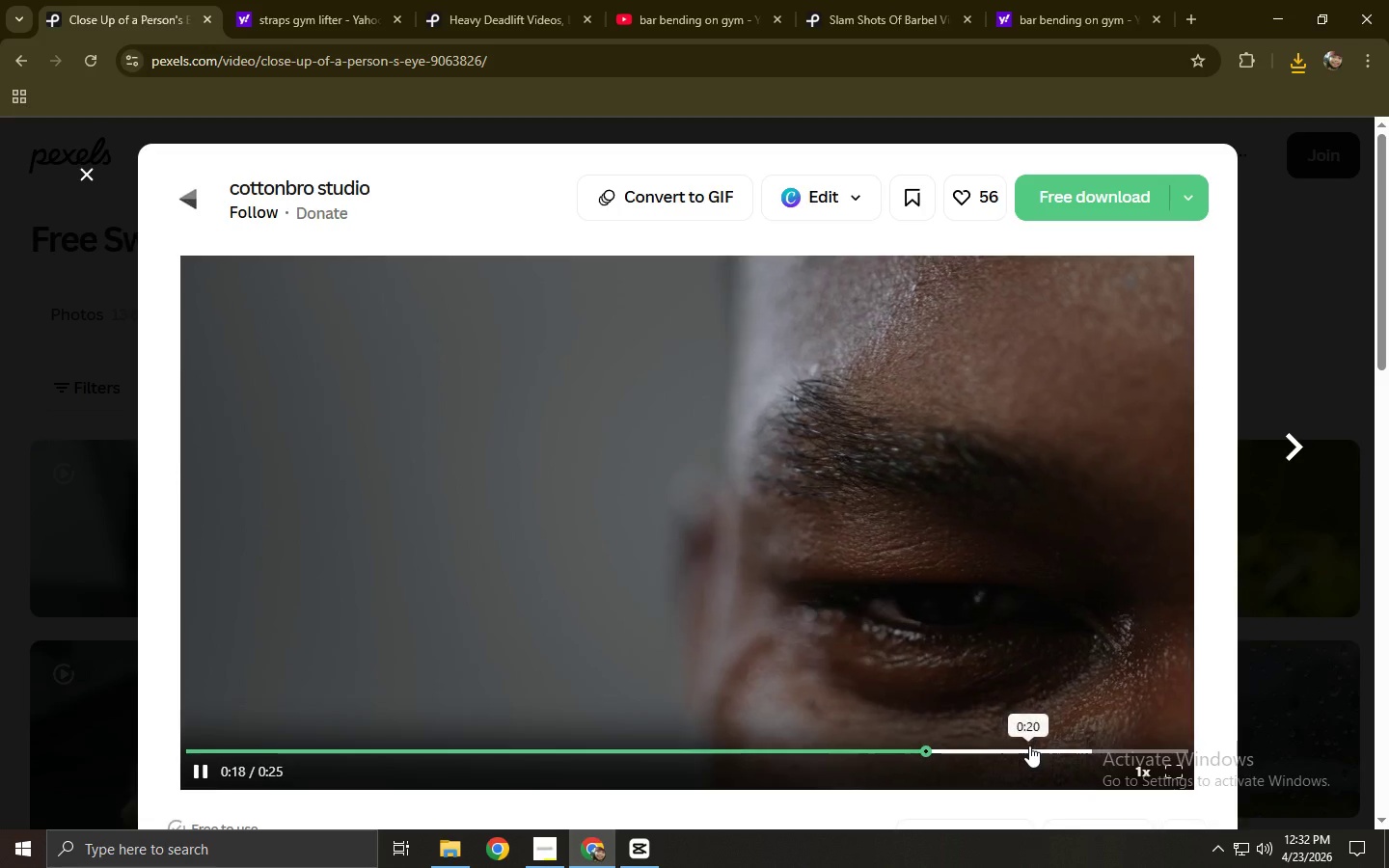 
left_click([1043, 746])
 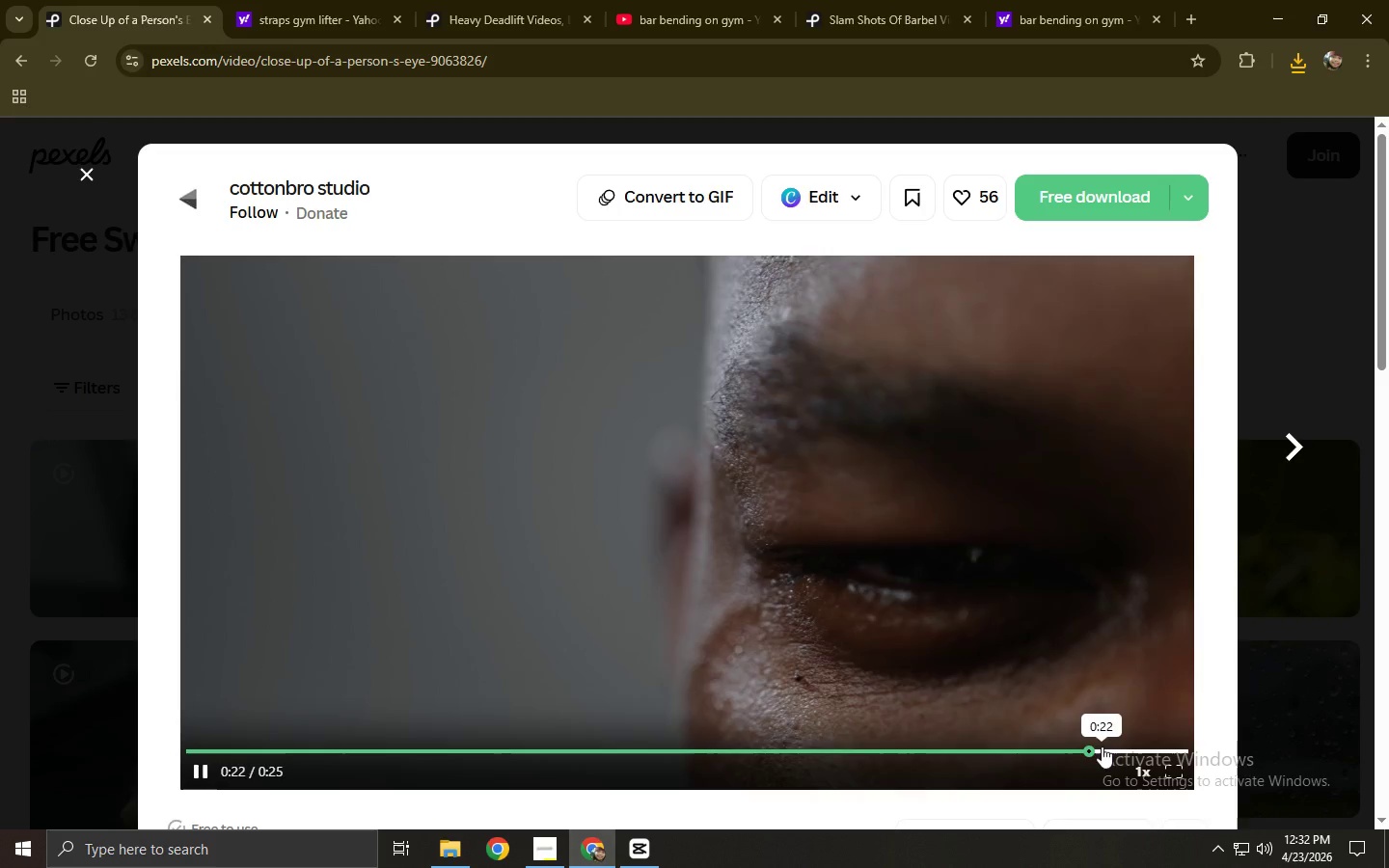 
left_click([0, 533])
 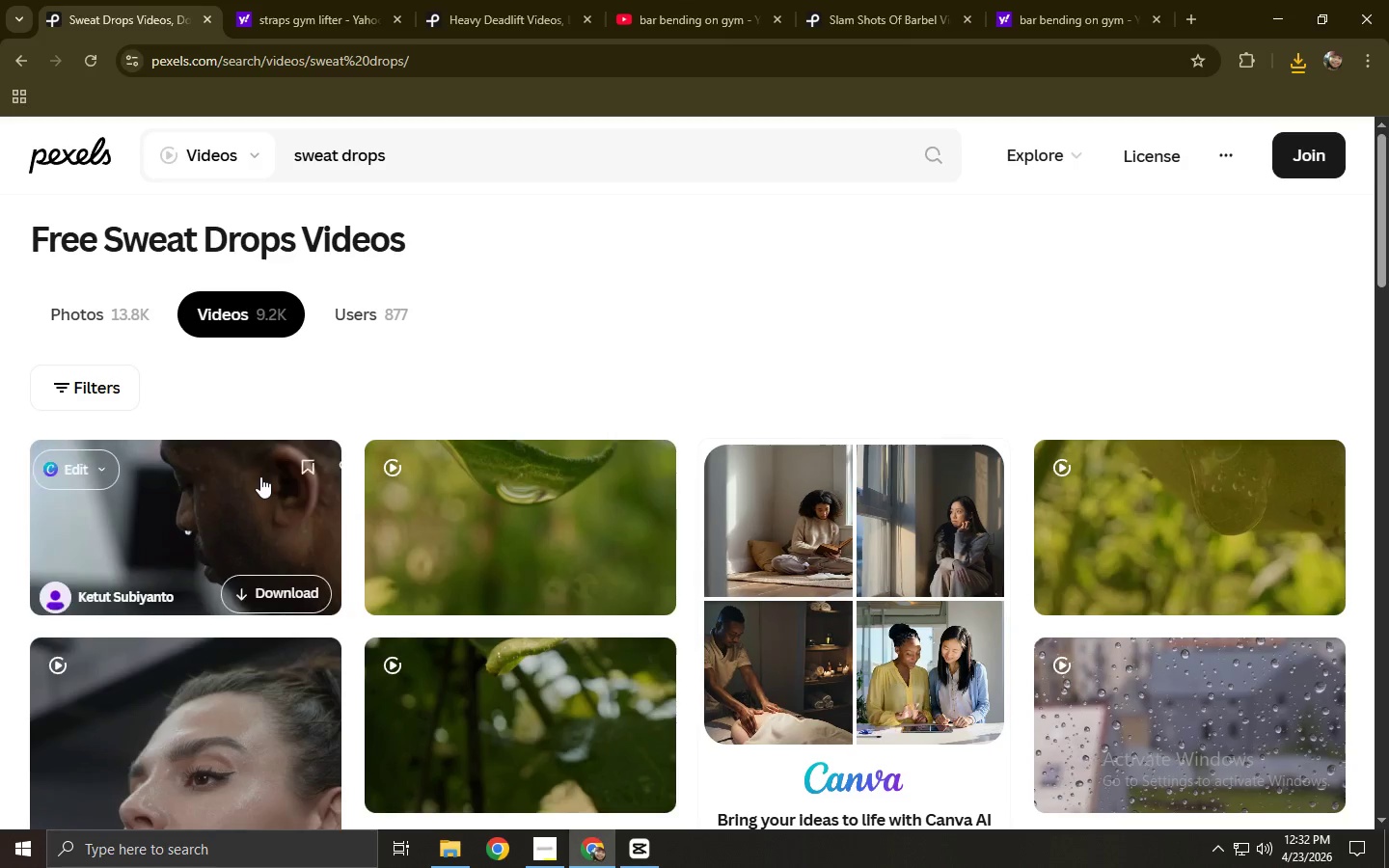 
scroll: coordinate [264, 476], scroll_direction: down, amount: 5.0
 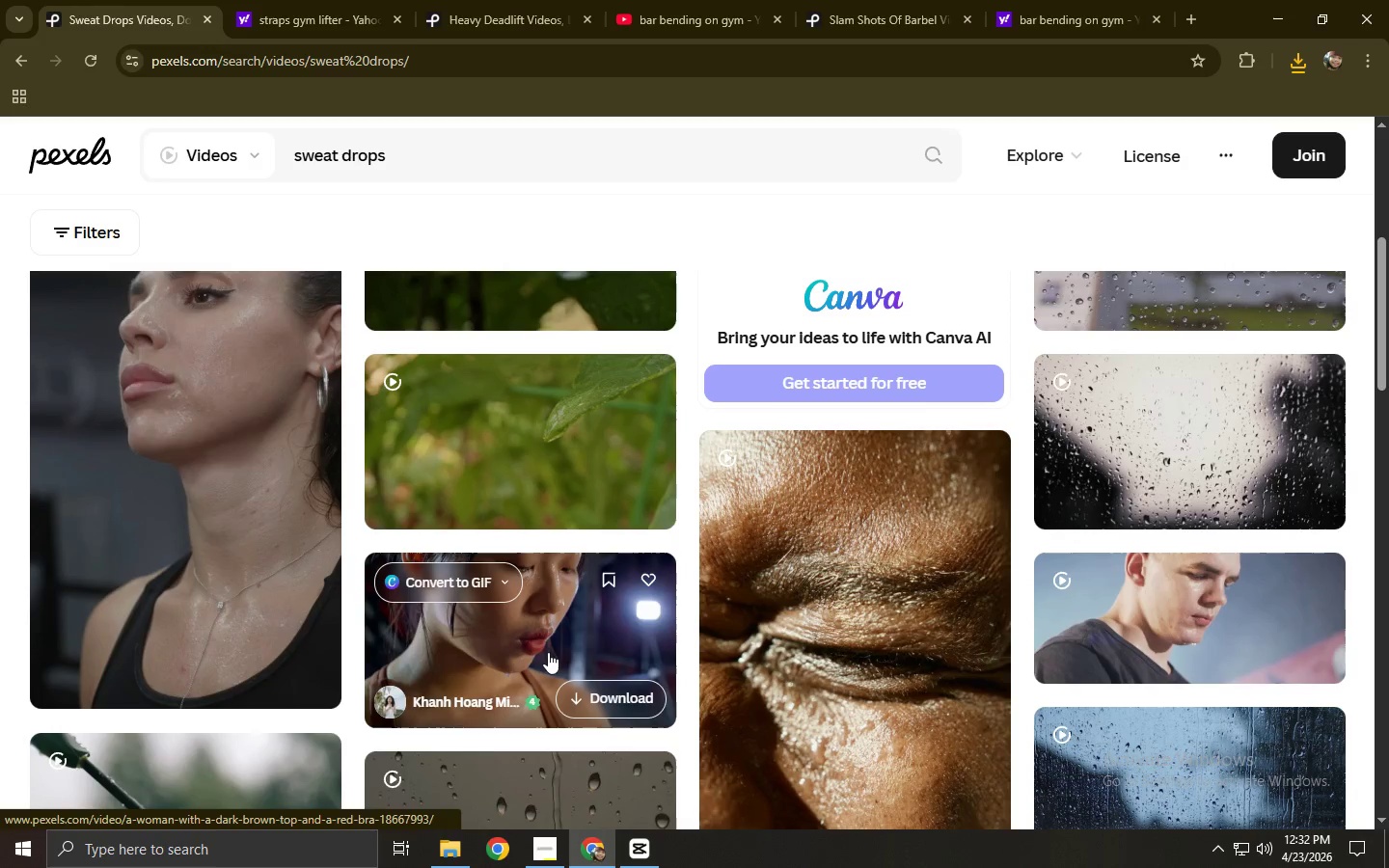 
left_click([548, 652])
 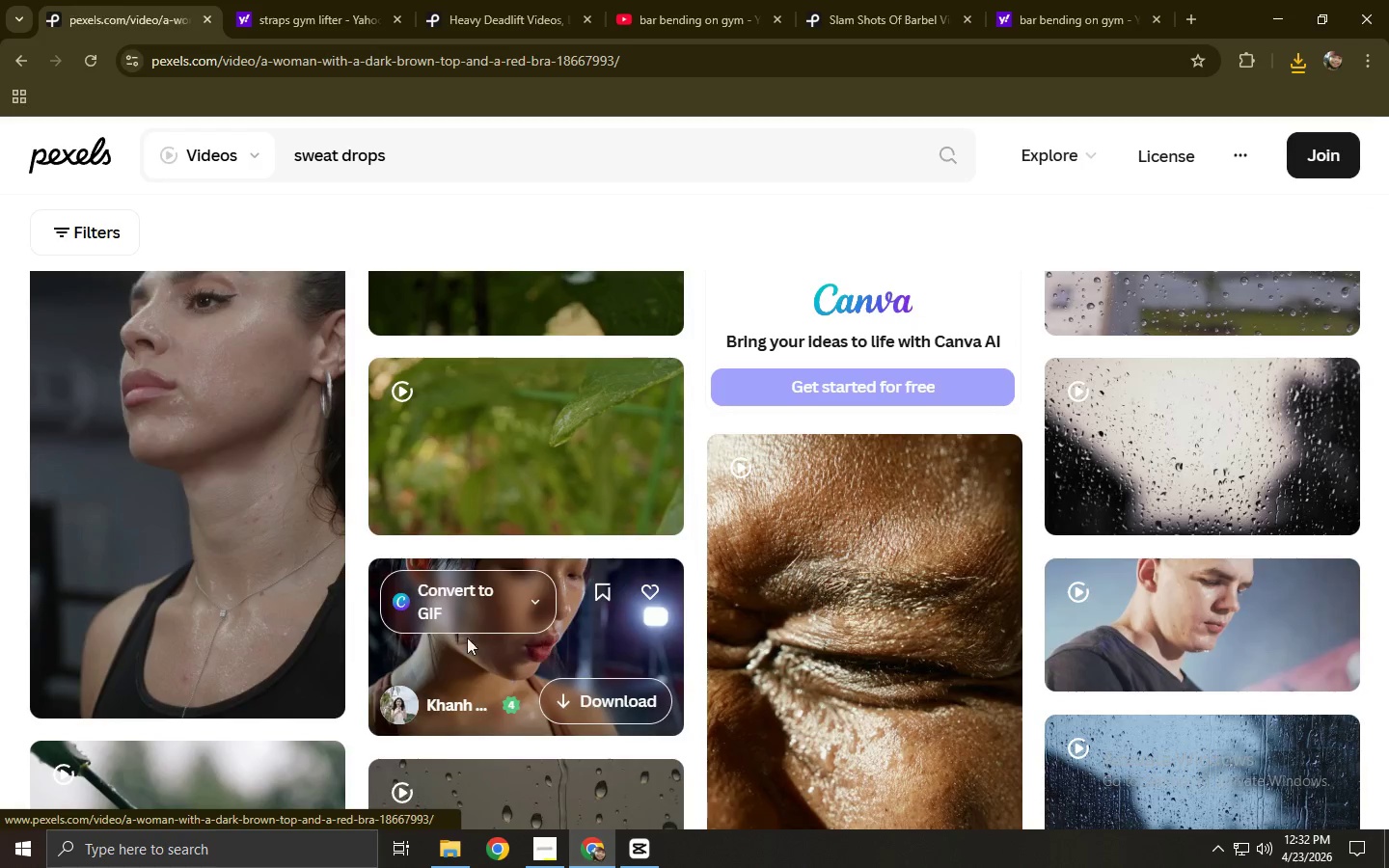 
left_click([0, 579])
 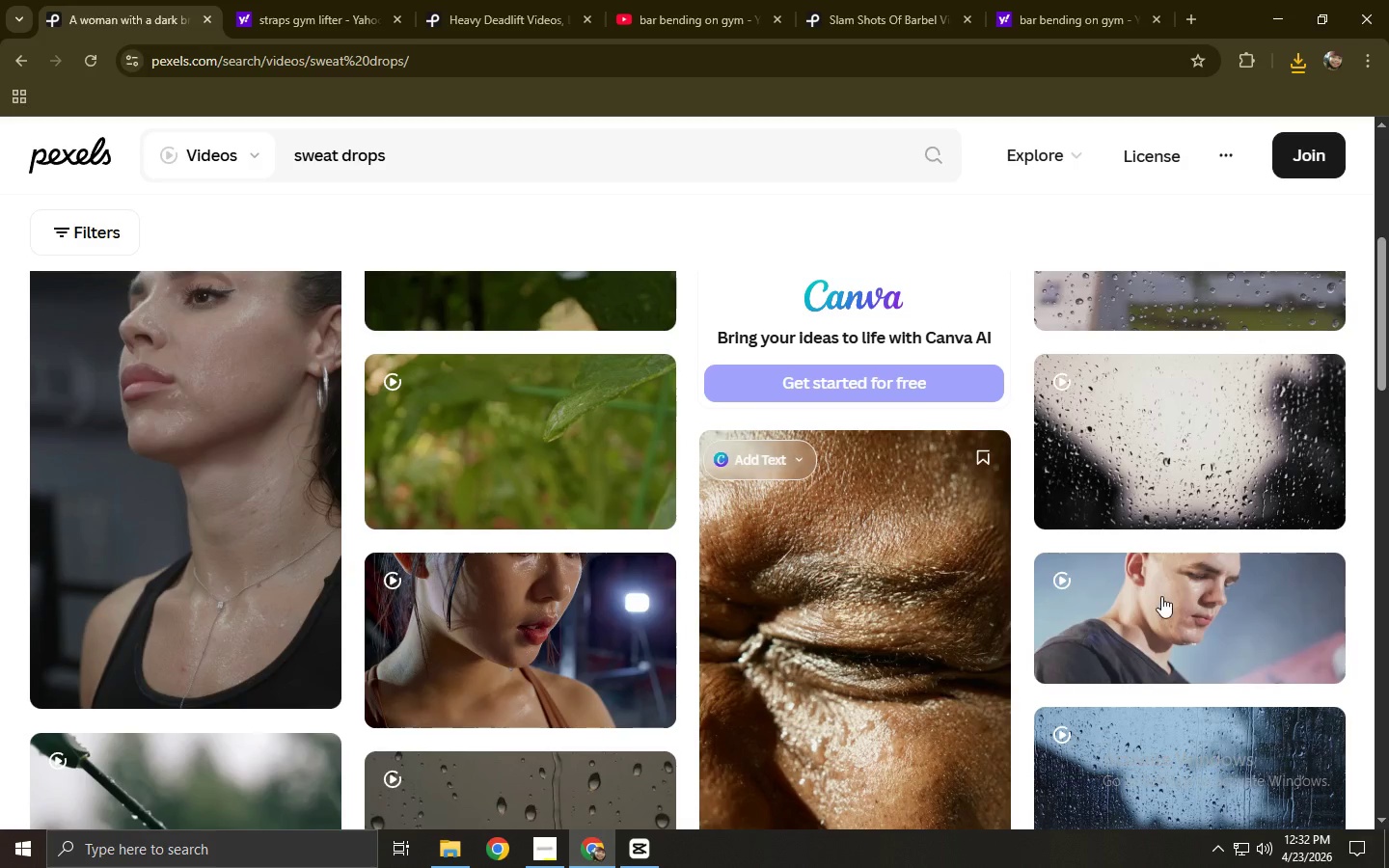 
left_click([1161, 602])
 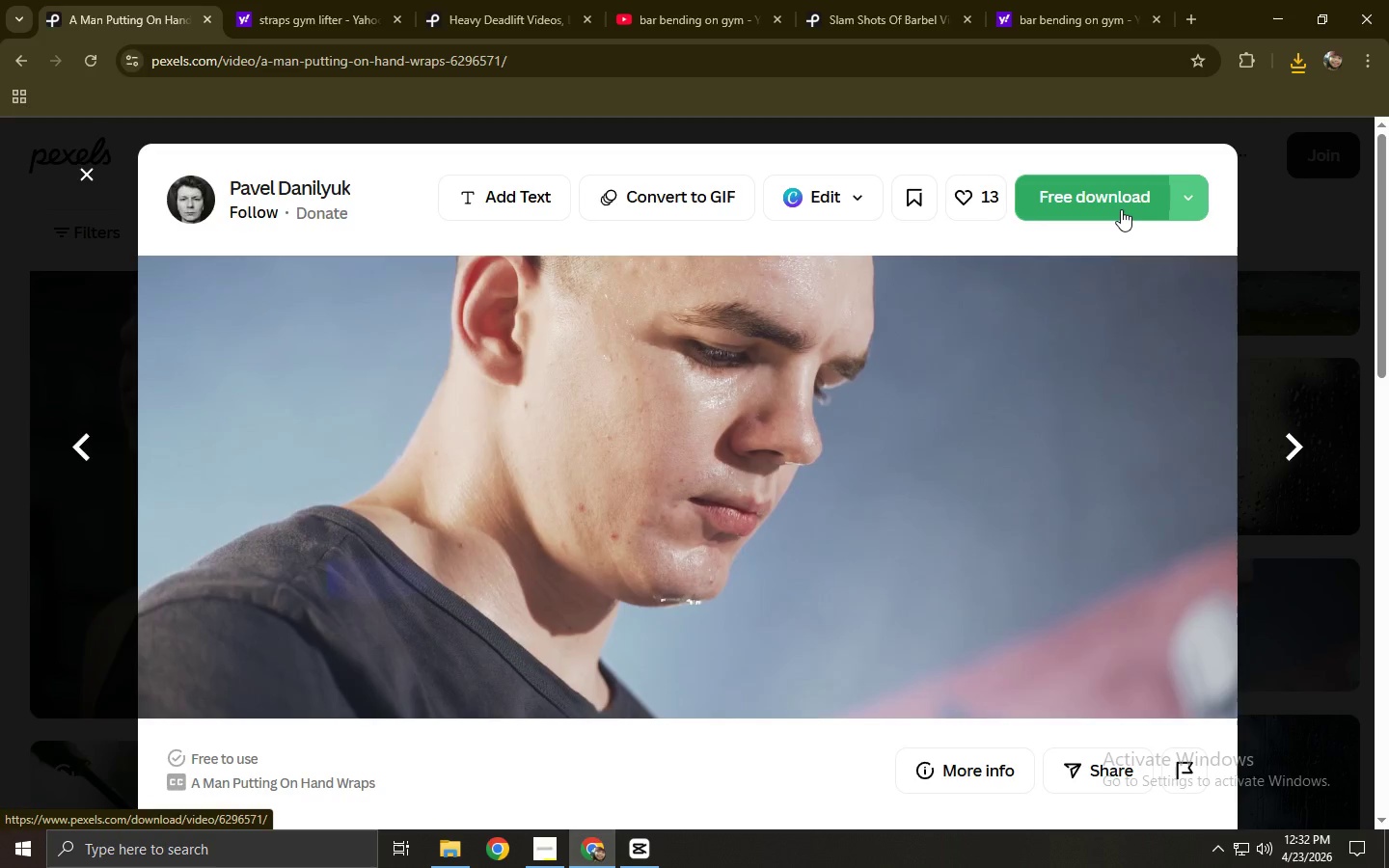 
left_click([1121, 209])
 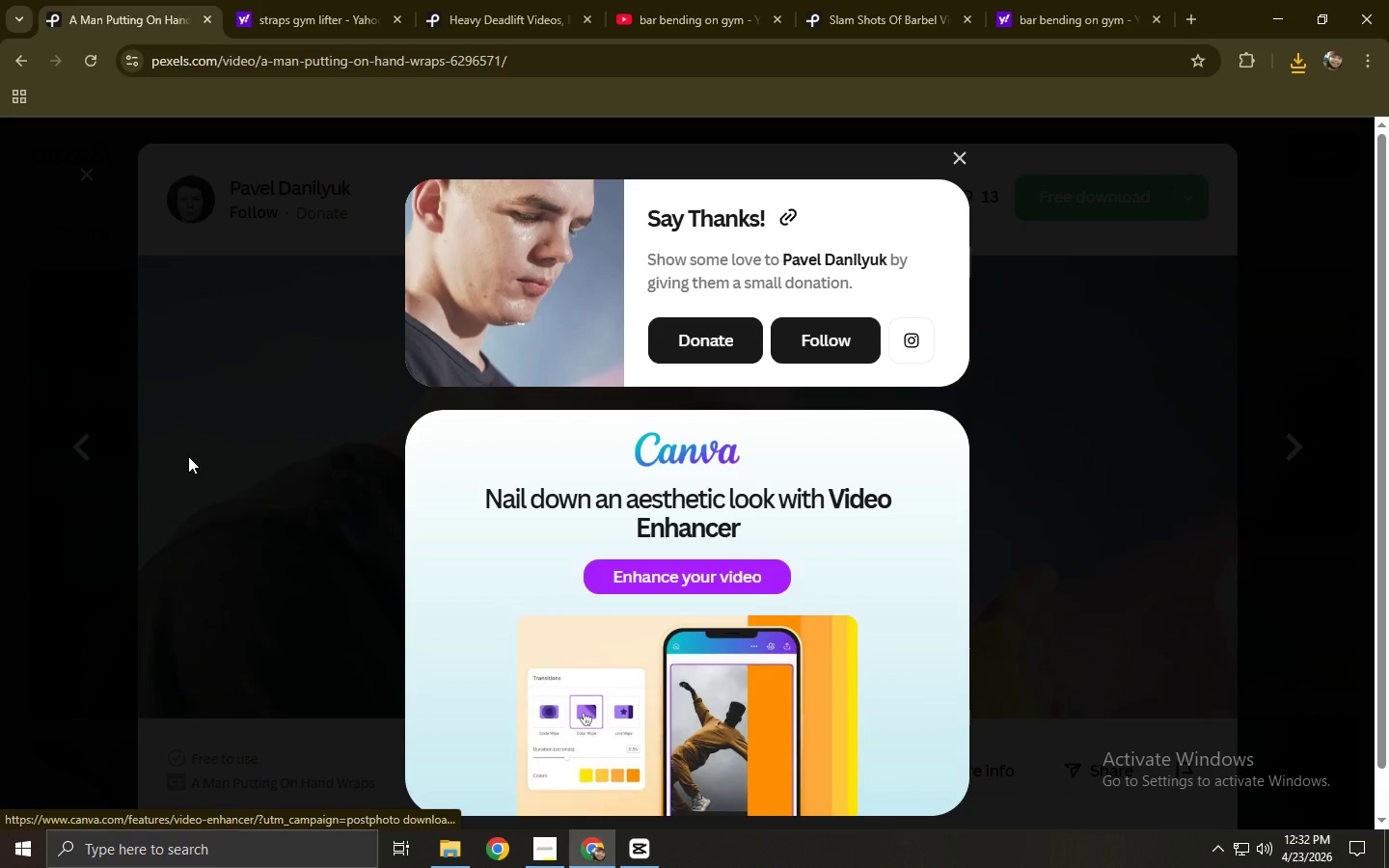 
left_click([0, 460])
 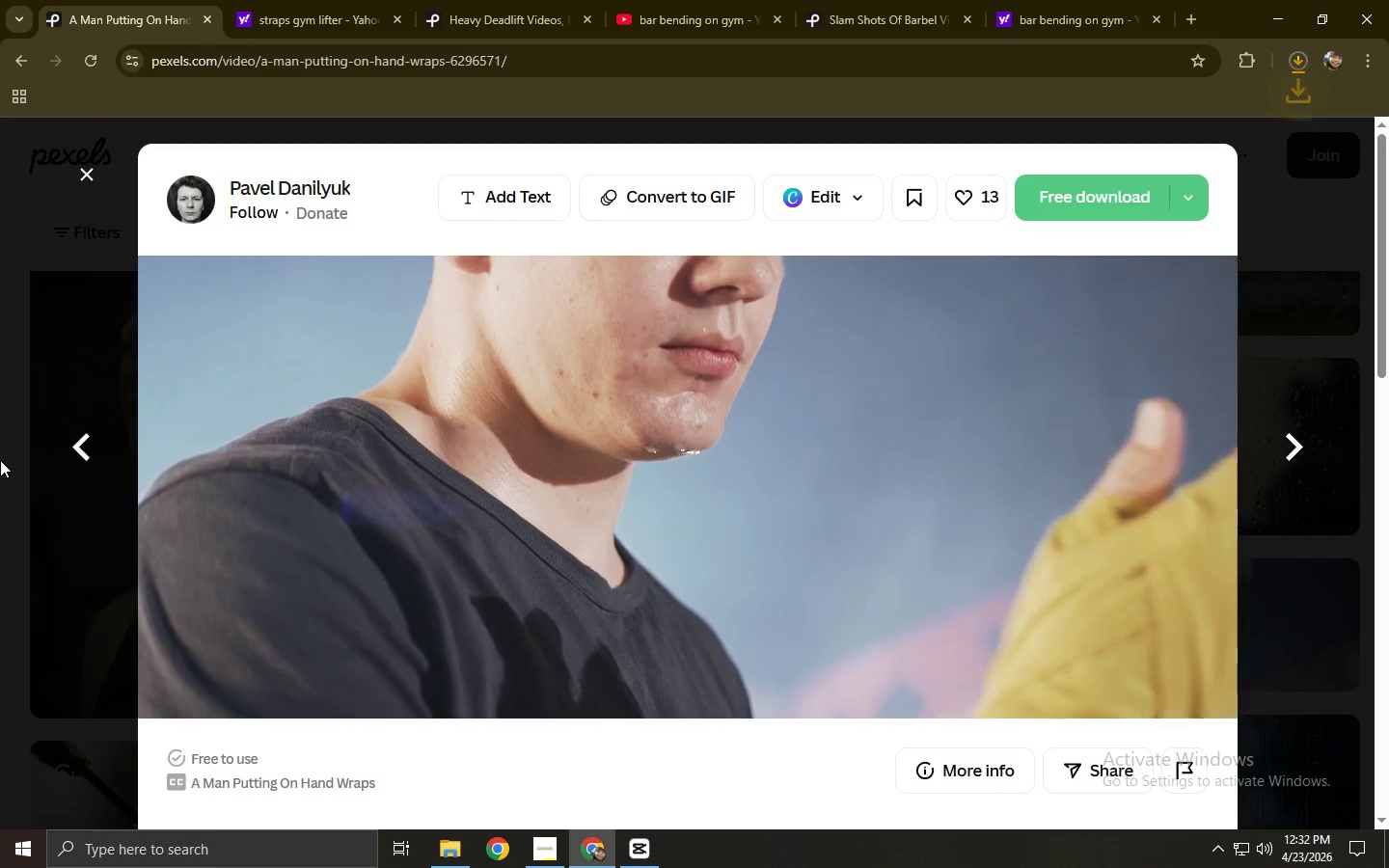 
left_click([0, 460])
 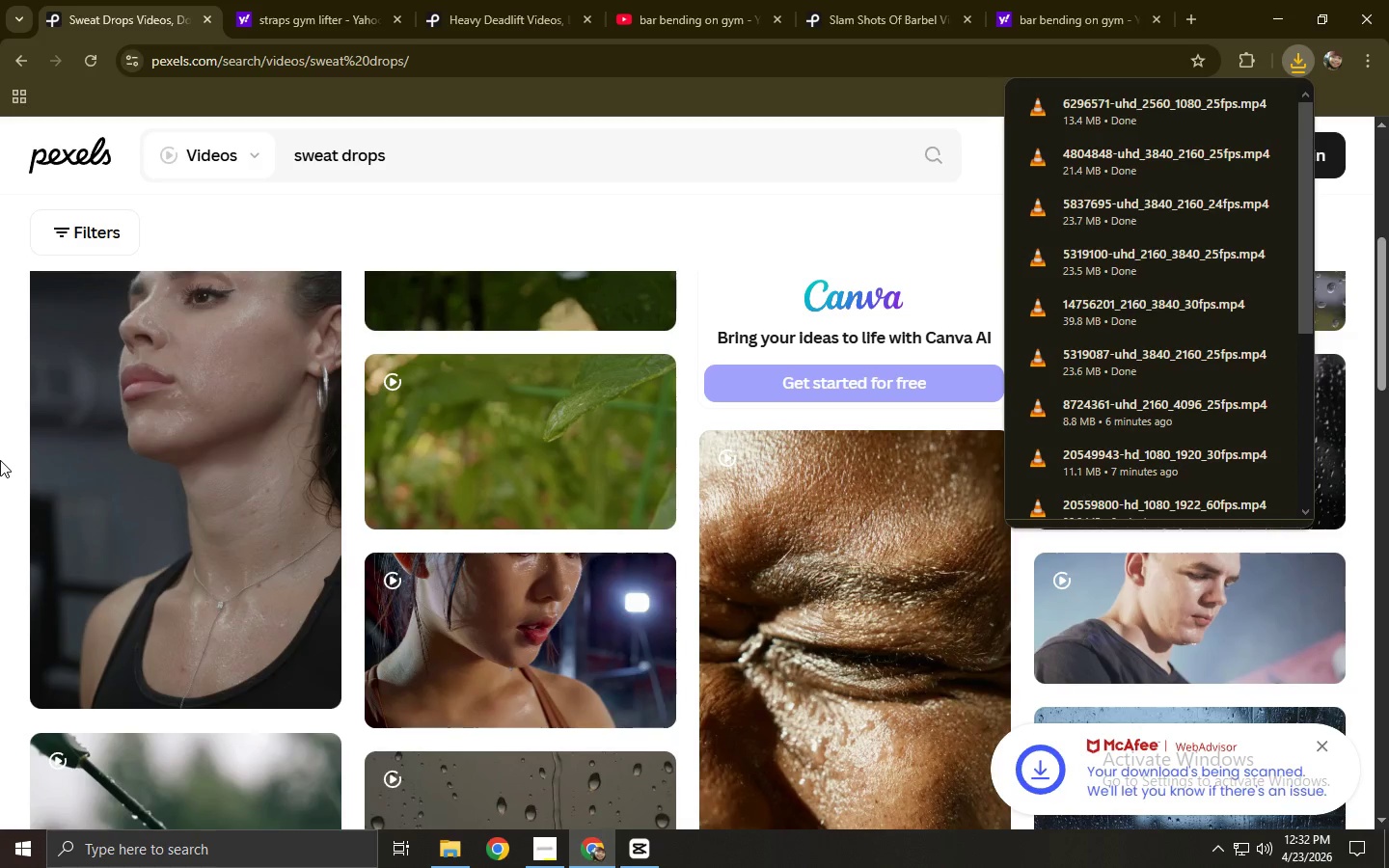 
wait(8.19)
 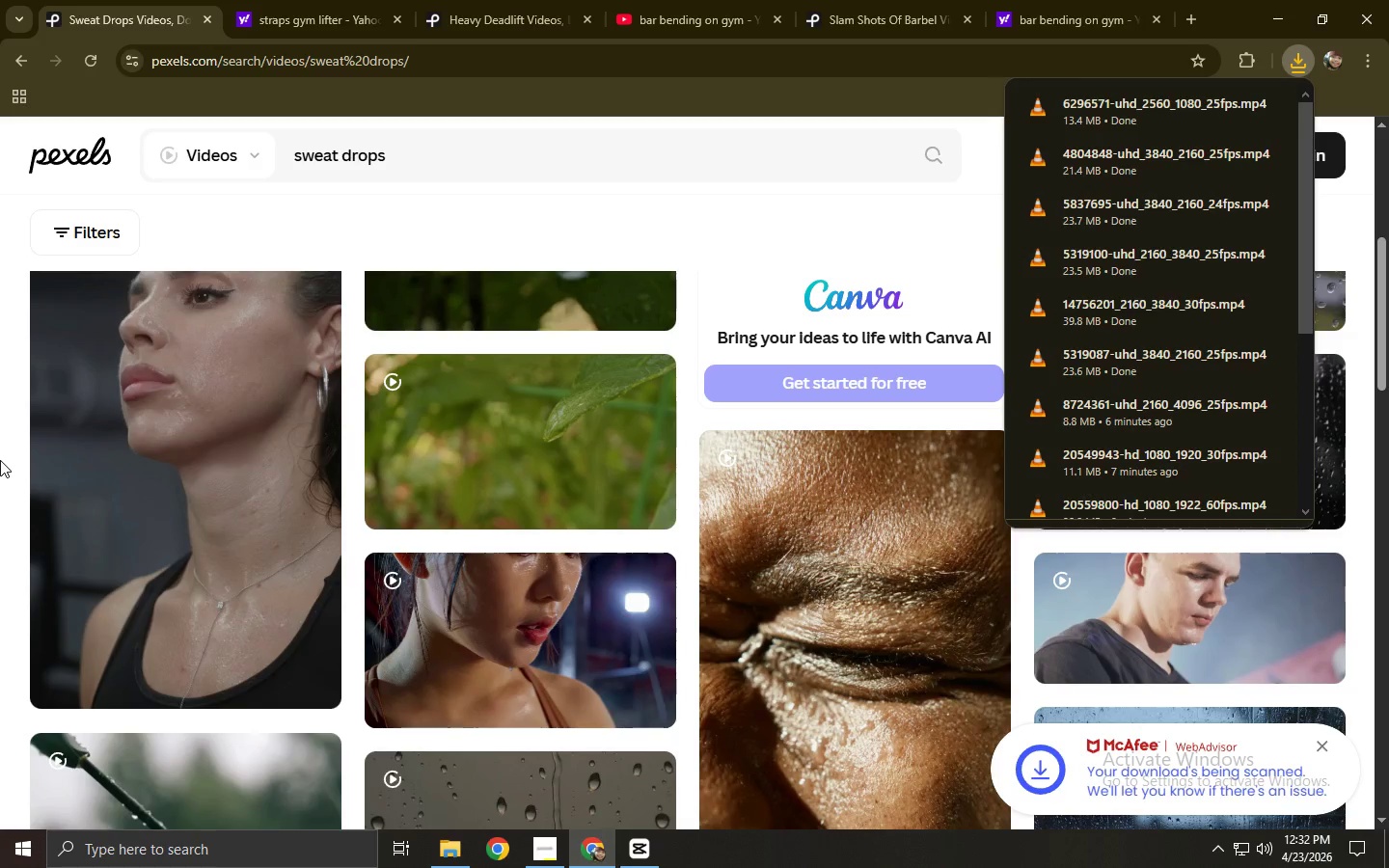 
left_click([165, 521])
 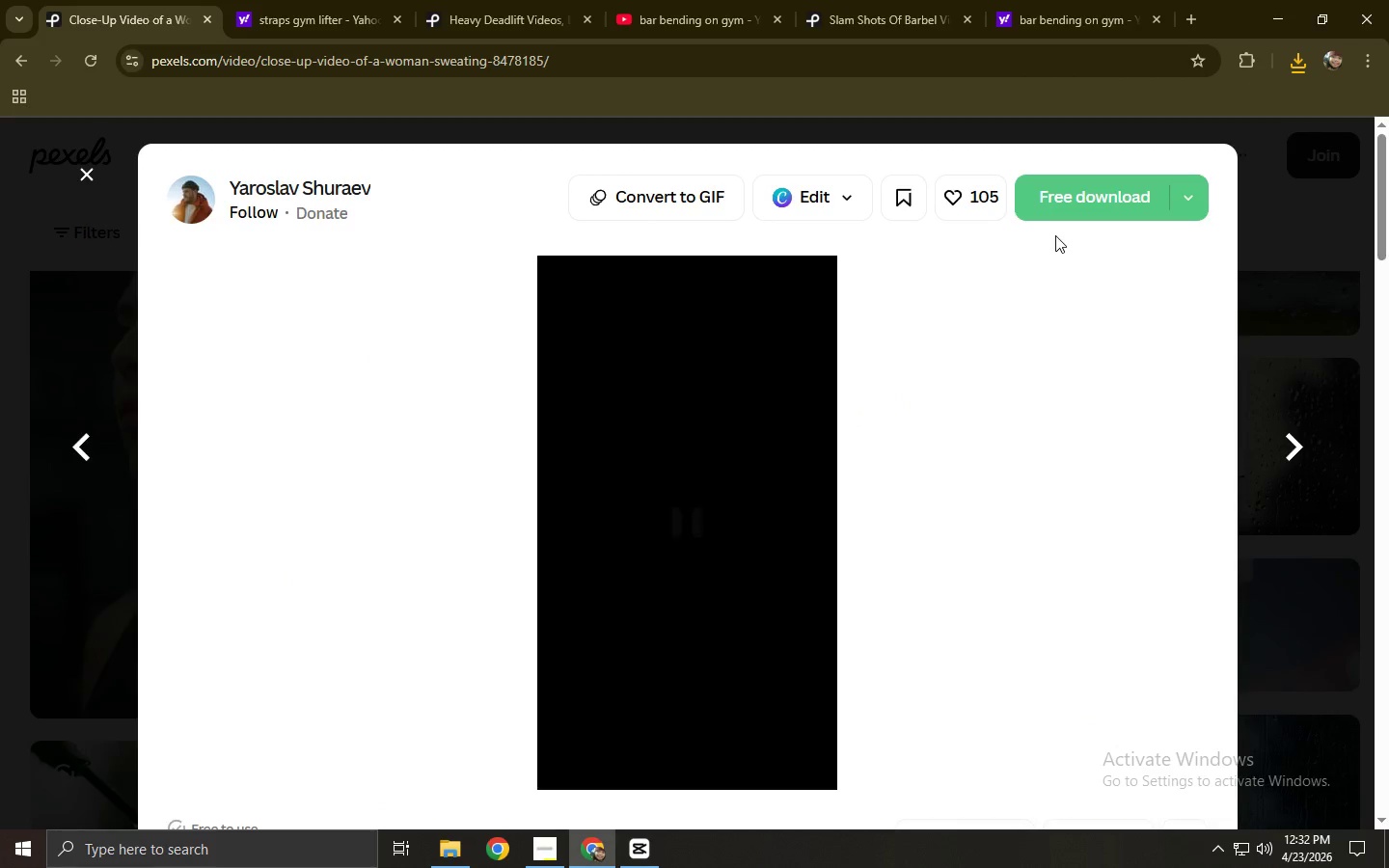 
left_click([1080, 207])
 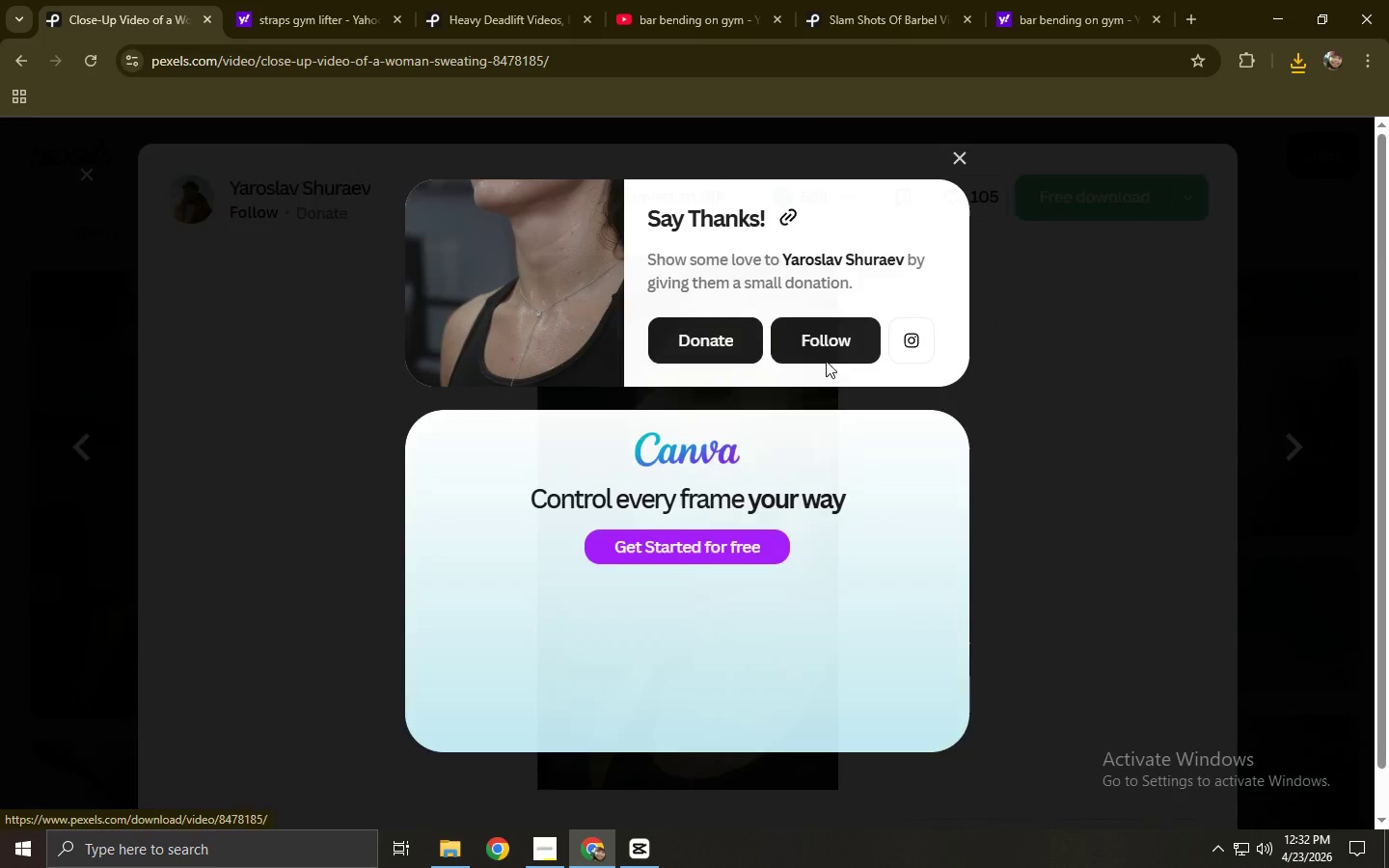 
left_click([0, 521])
 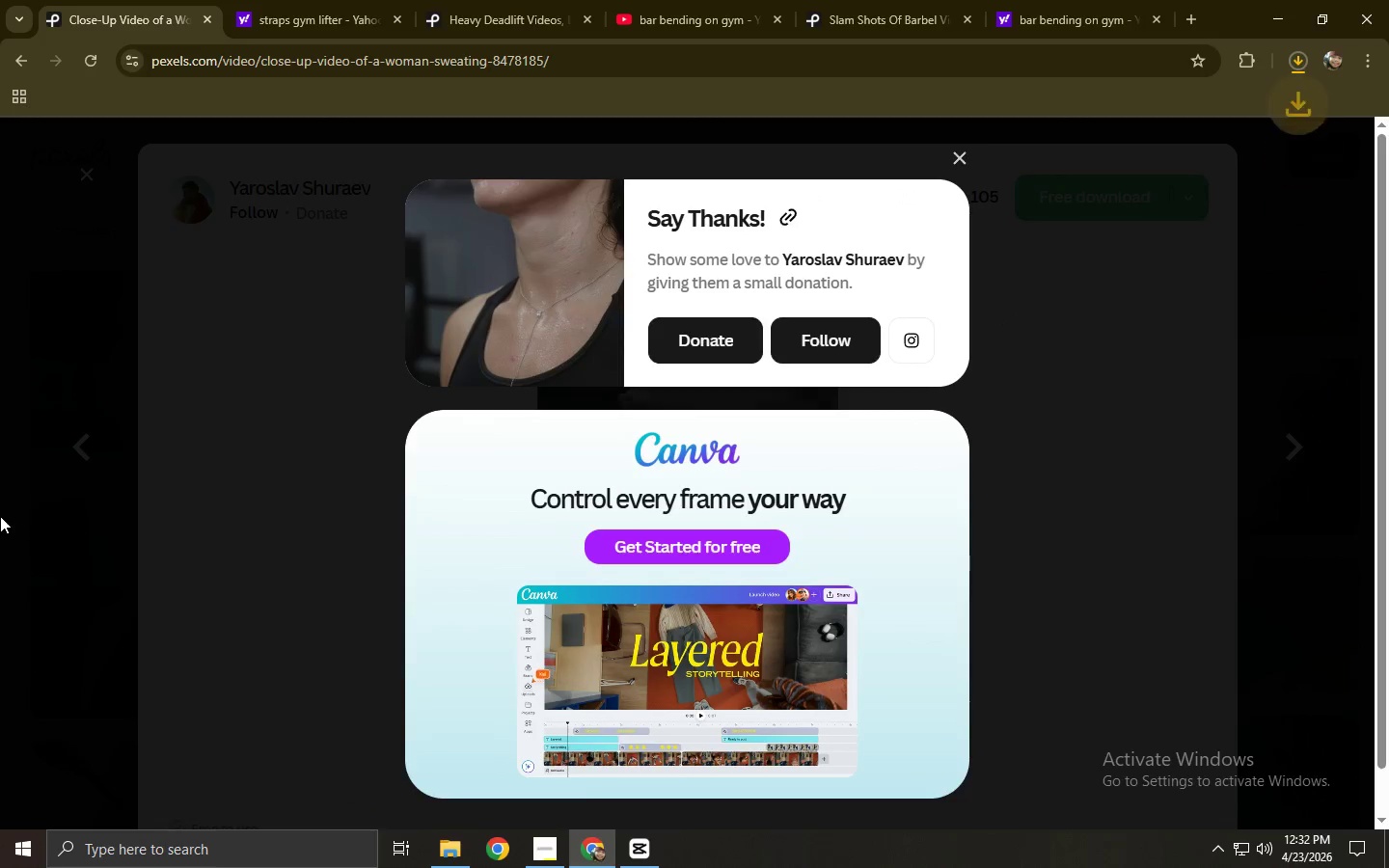 
left_click([0, 516])
 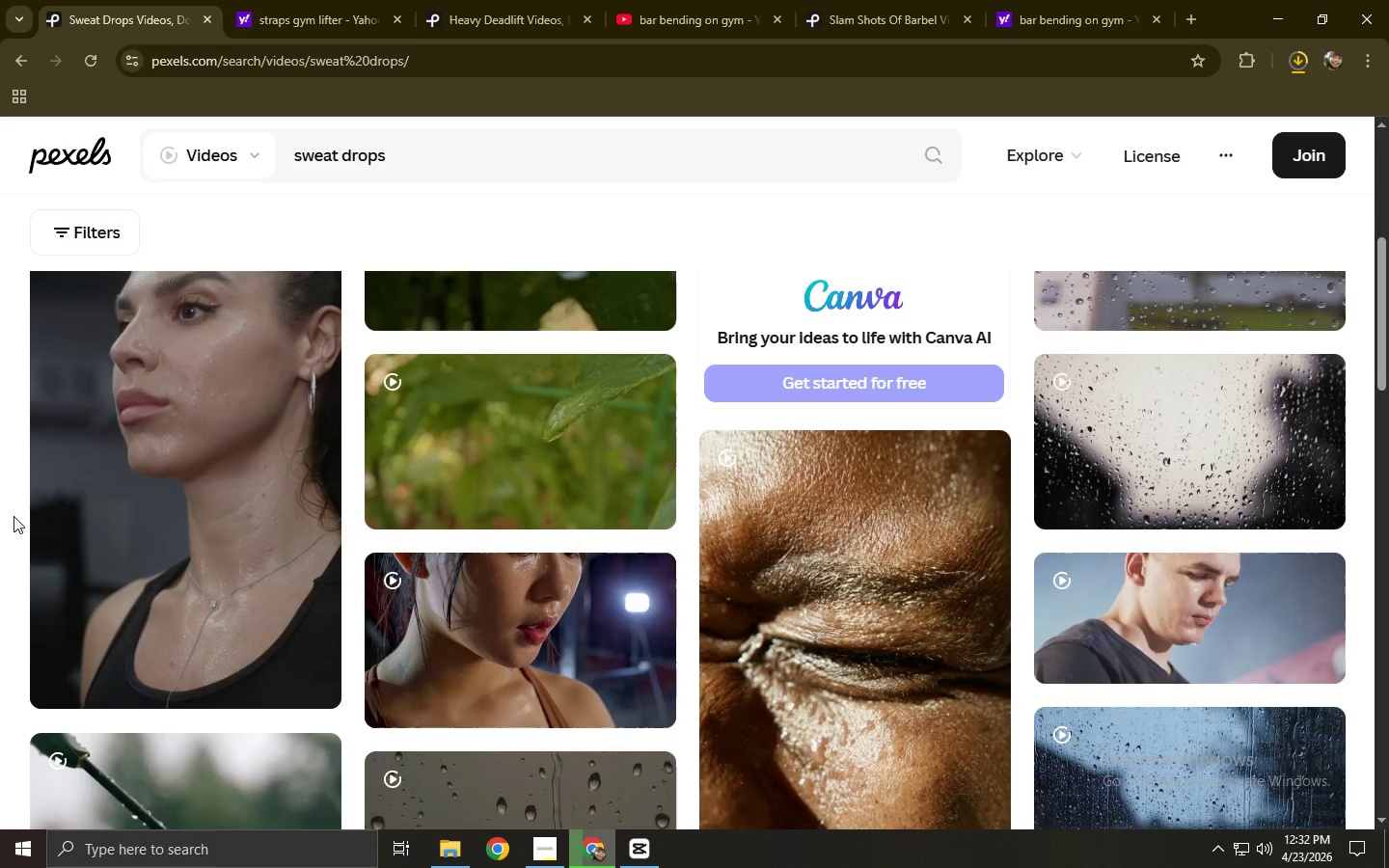 
scroll: coordinate [227, 530], scroll_direction: down, amount: 7.0
 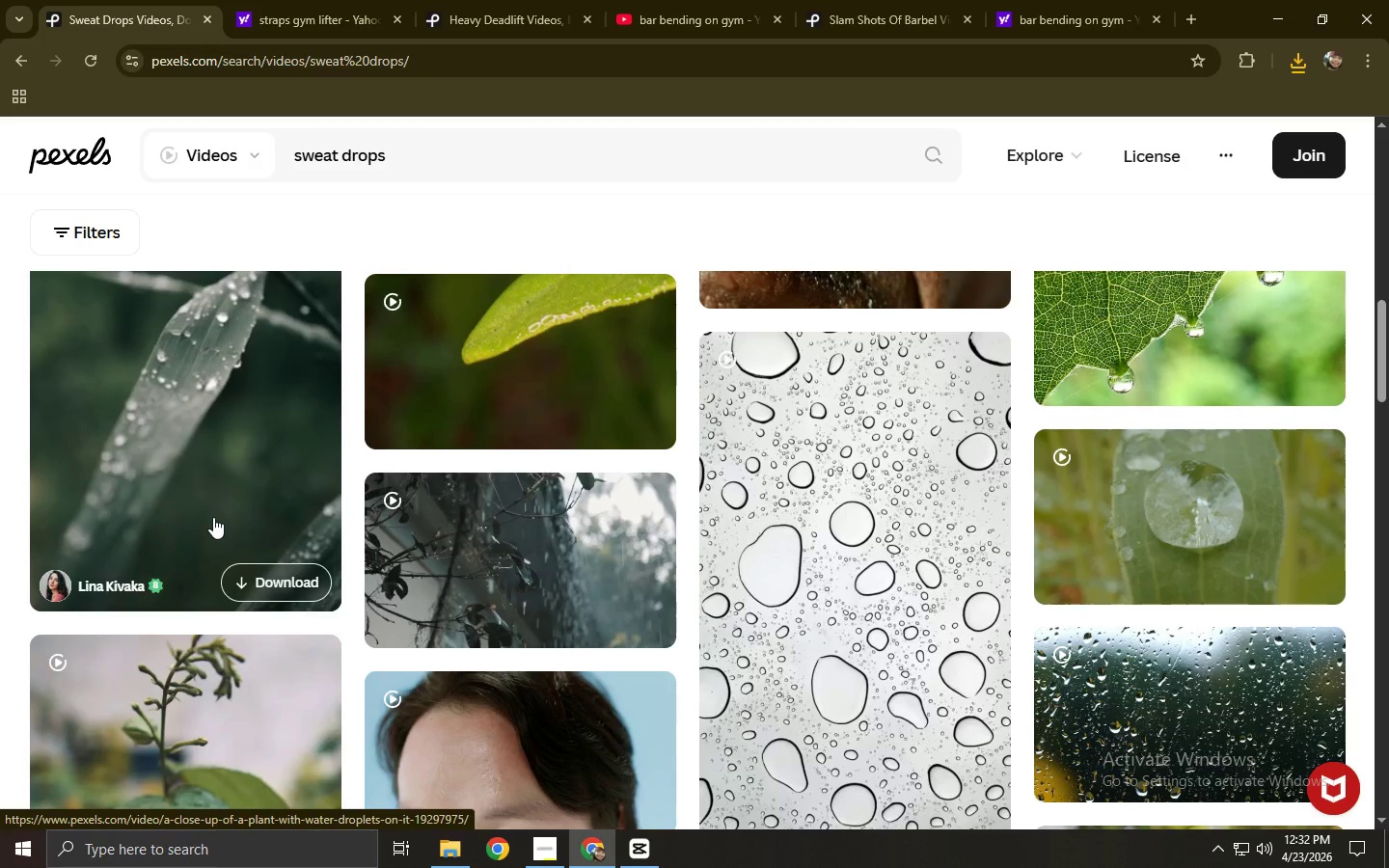 
wait(11.98)
 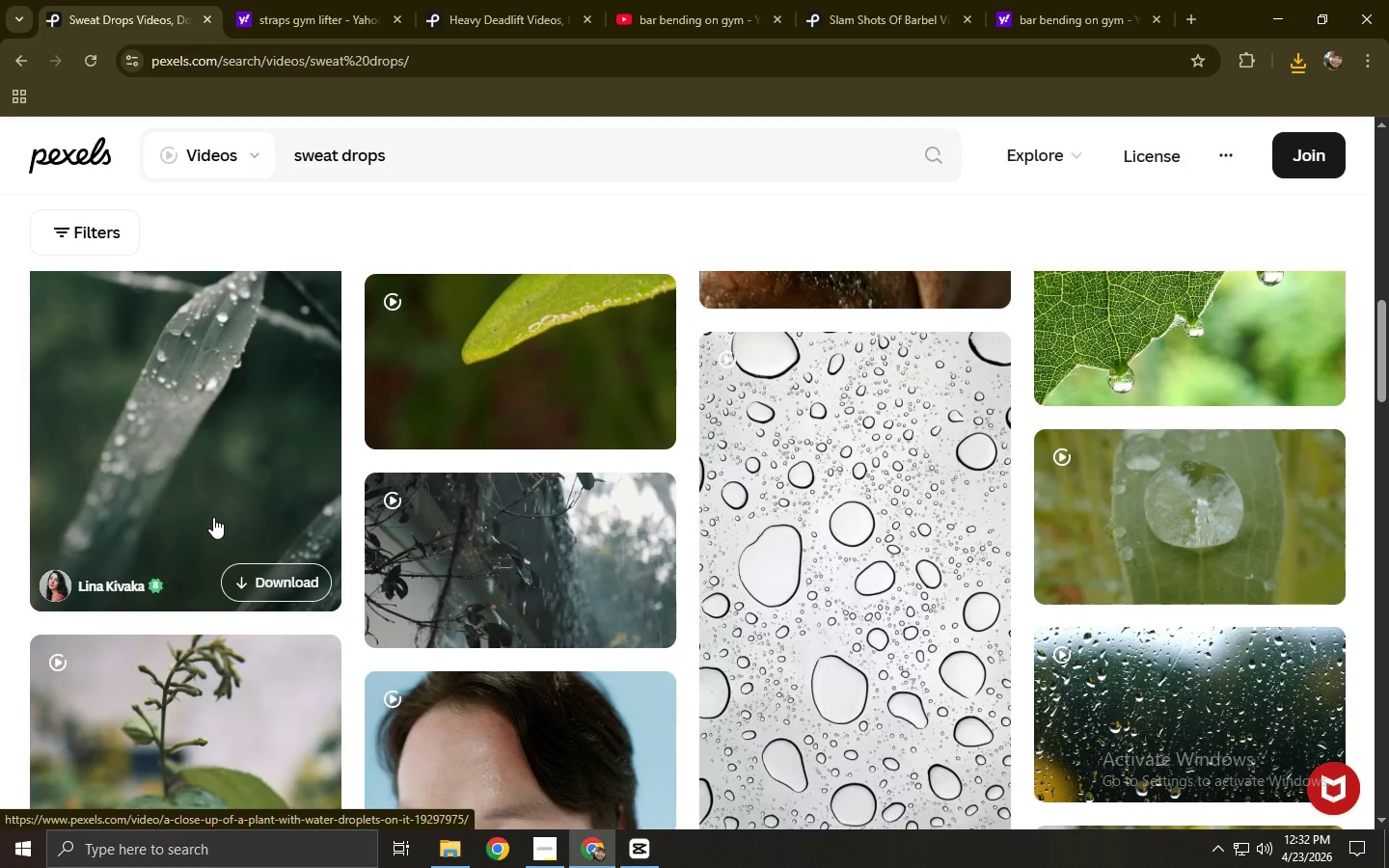 
scroll: coordinate [292, 556], scroll_direction: up, amount: 19.0
 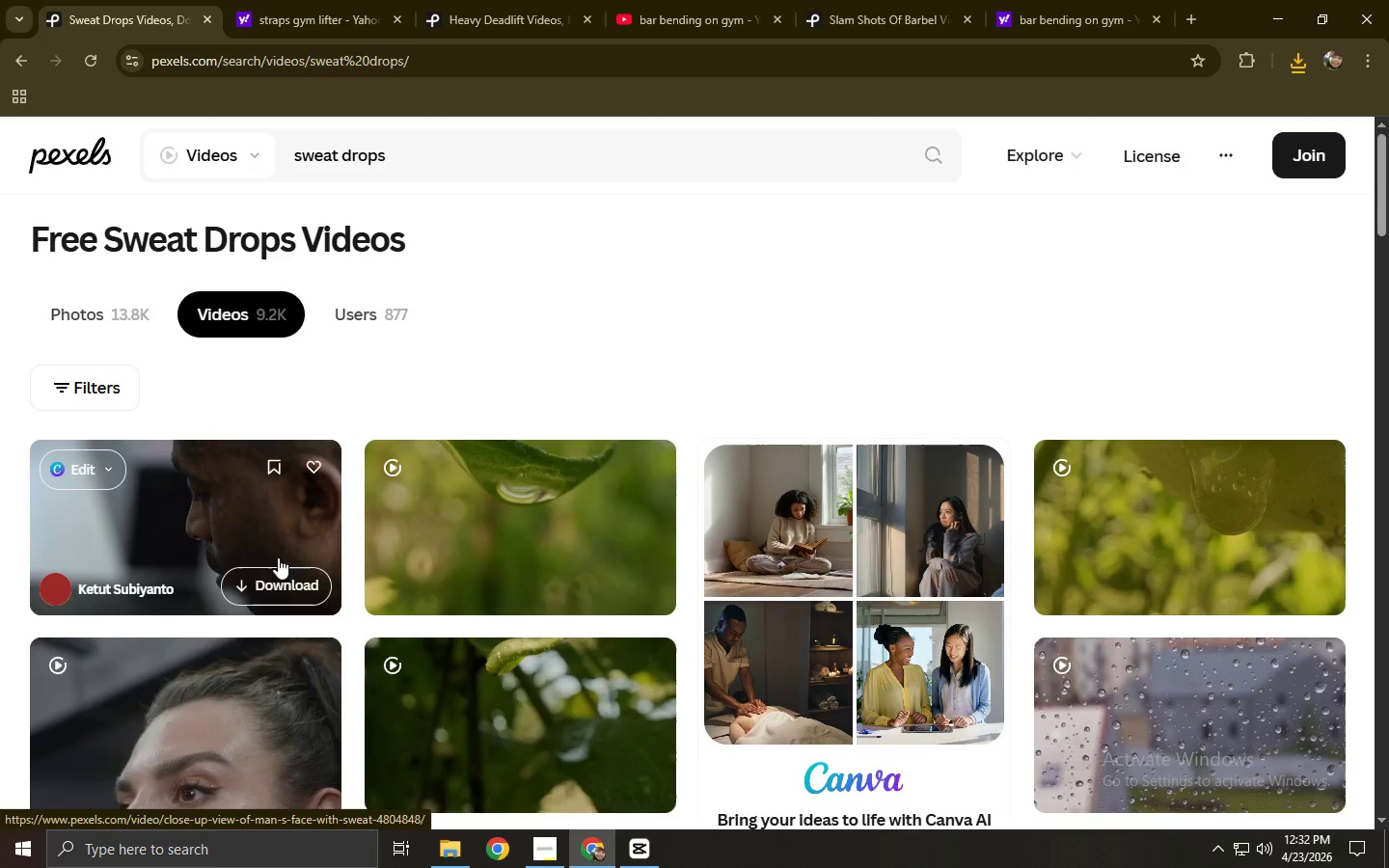 
wait(11.04)
 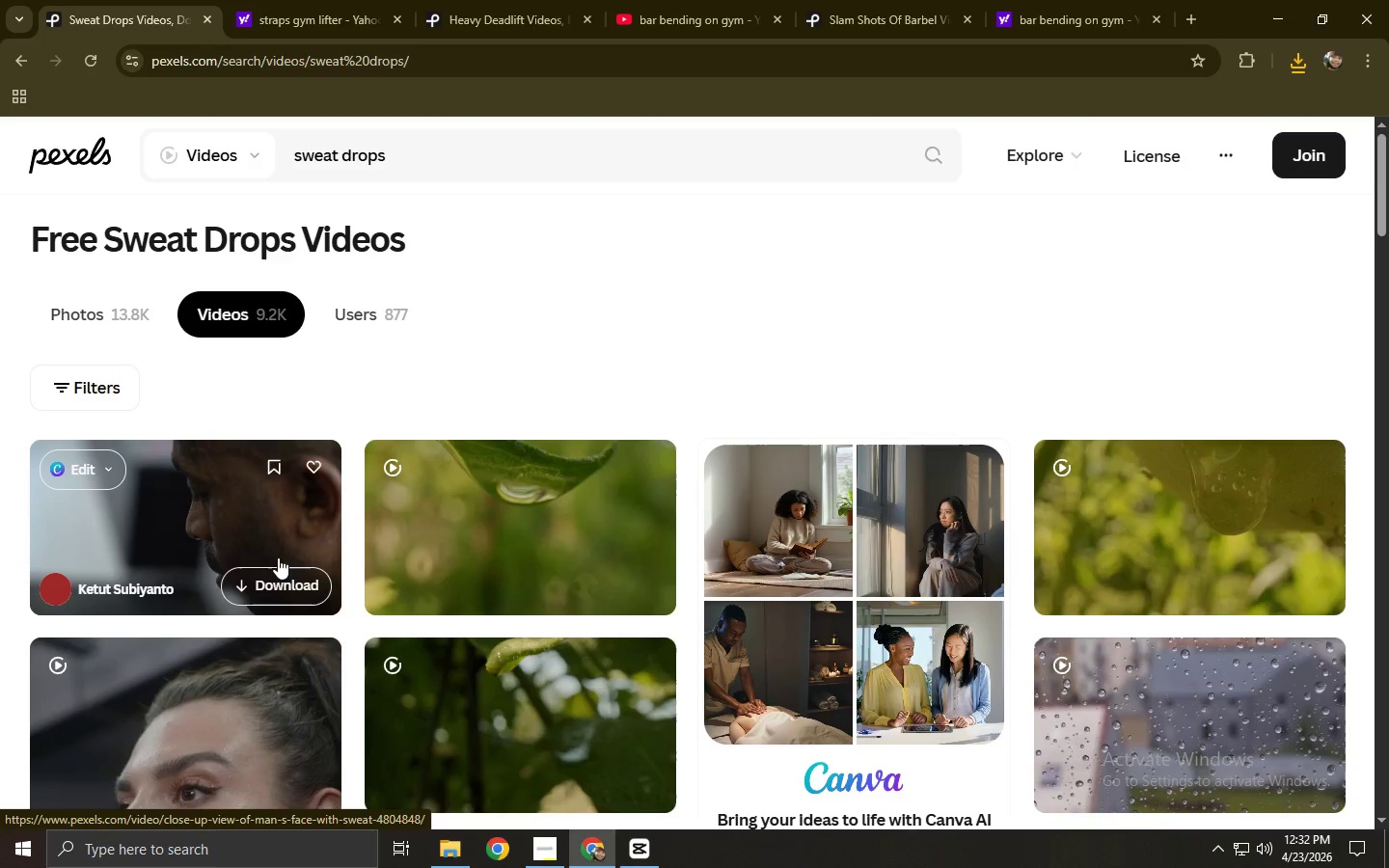 
scroll: coordinate [439, 637], scroll_direction: down, amount: 10.0
 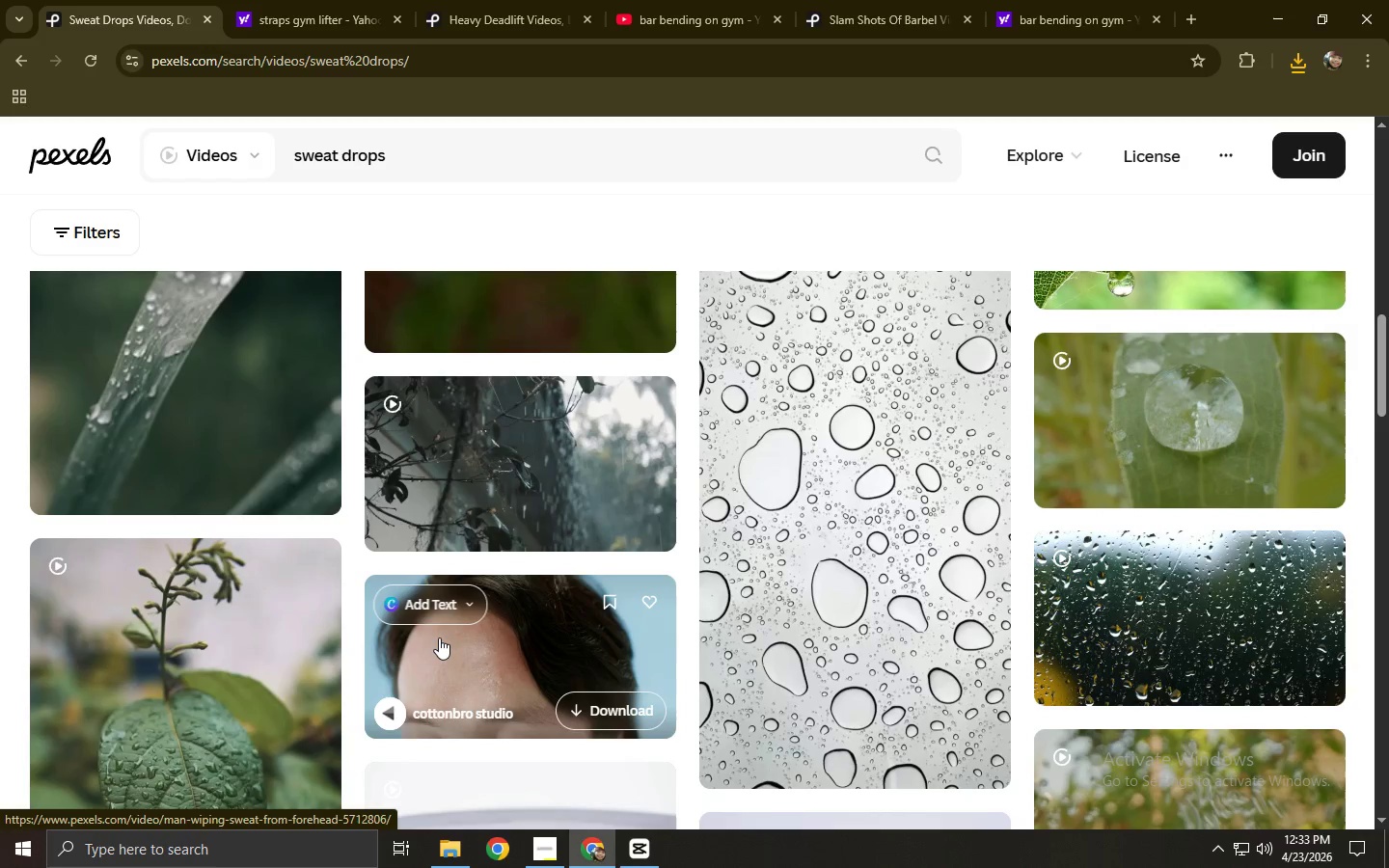 
scroll: coordinate [384, 615], scroll_direction: down, amount: 11.0
 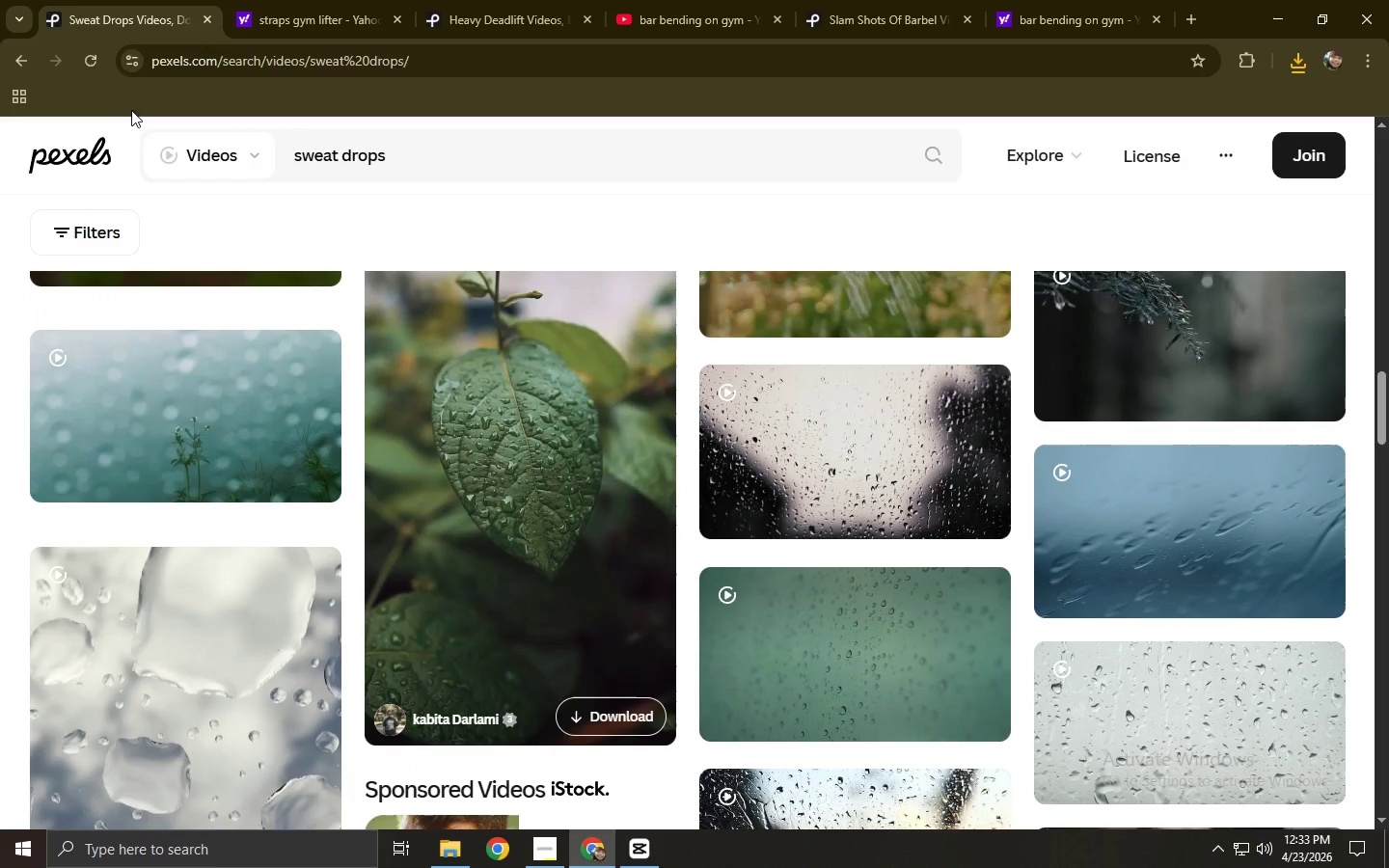 
left_click_drag(start_coordinate=[440, 152], to_coordinate=[256, 156])
 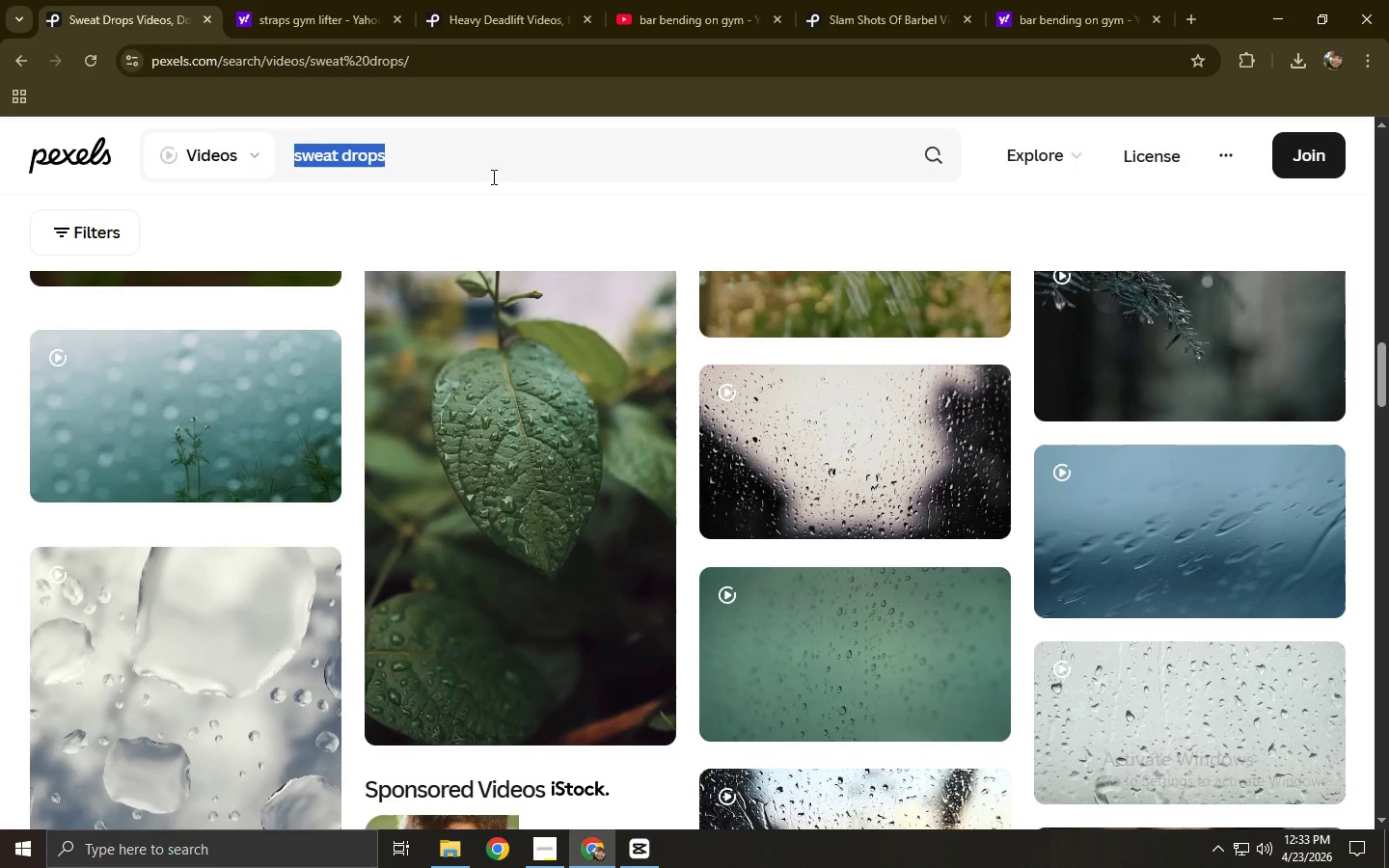 
wait(34.41)
 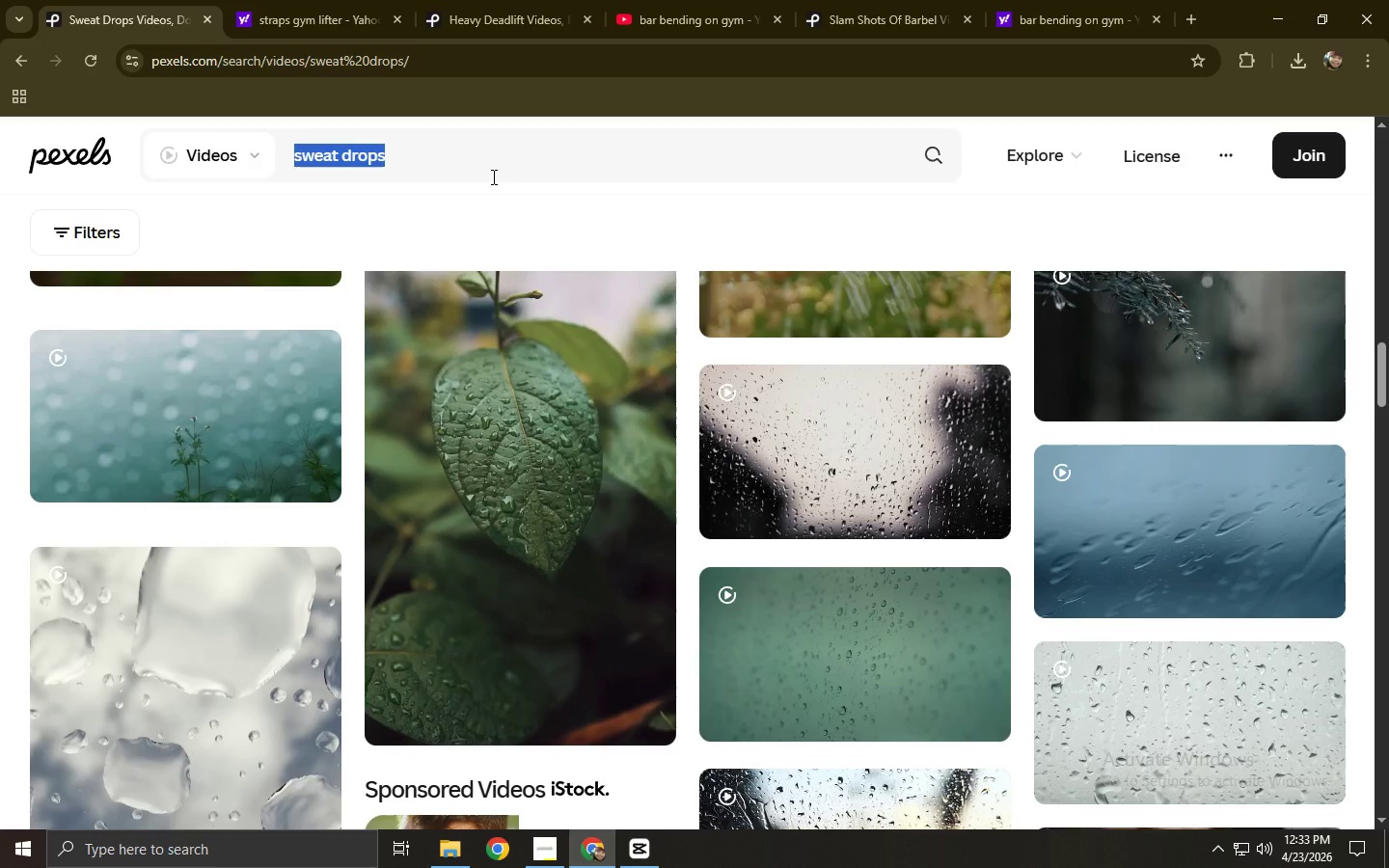 
left_click([653, 832])
 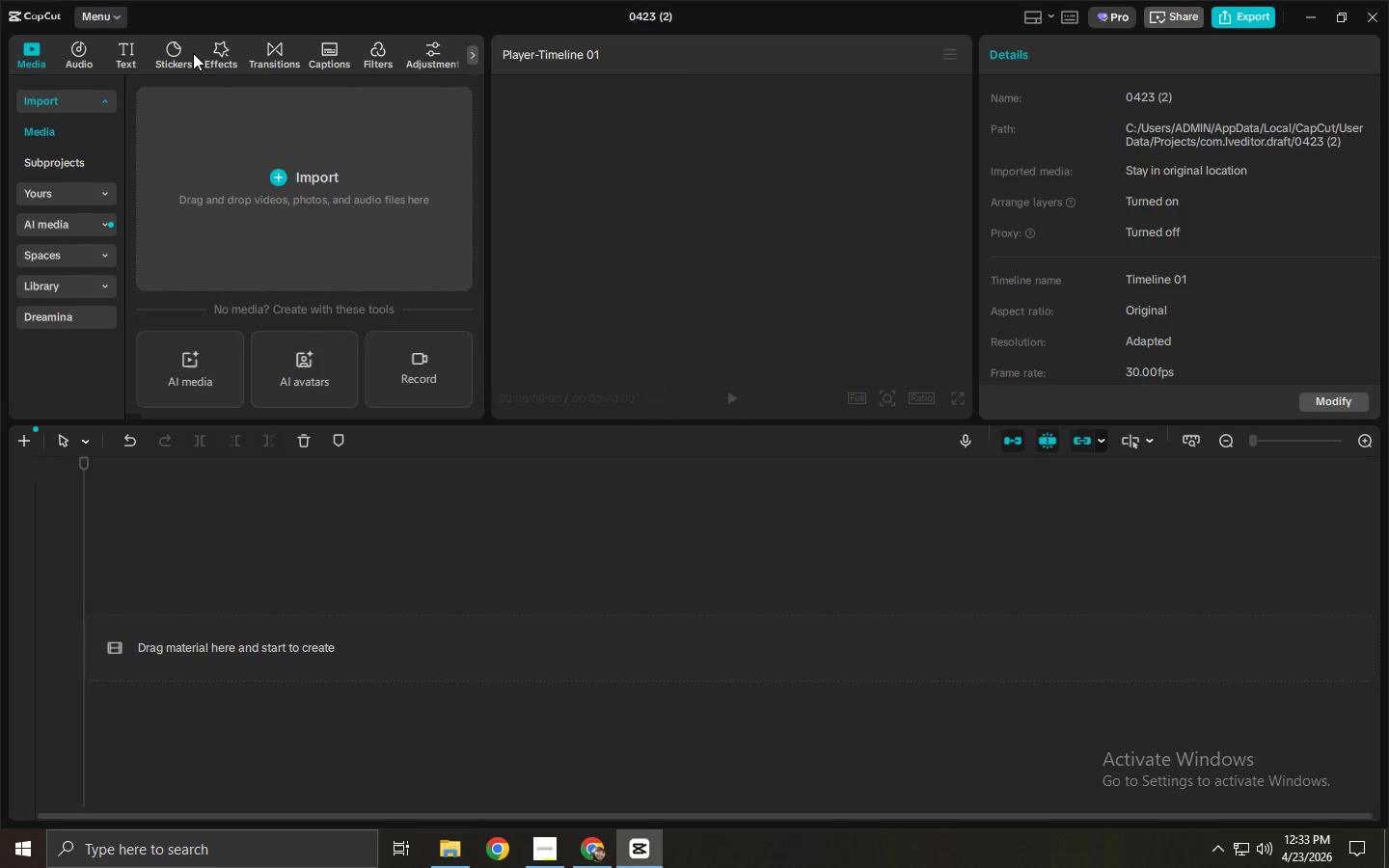 
left_click([84, 57])
 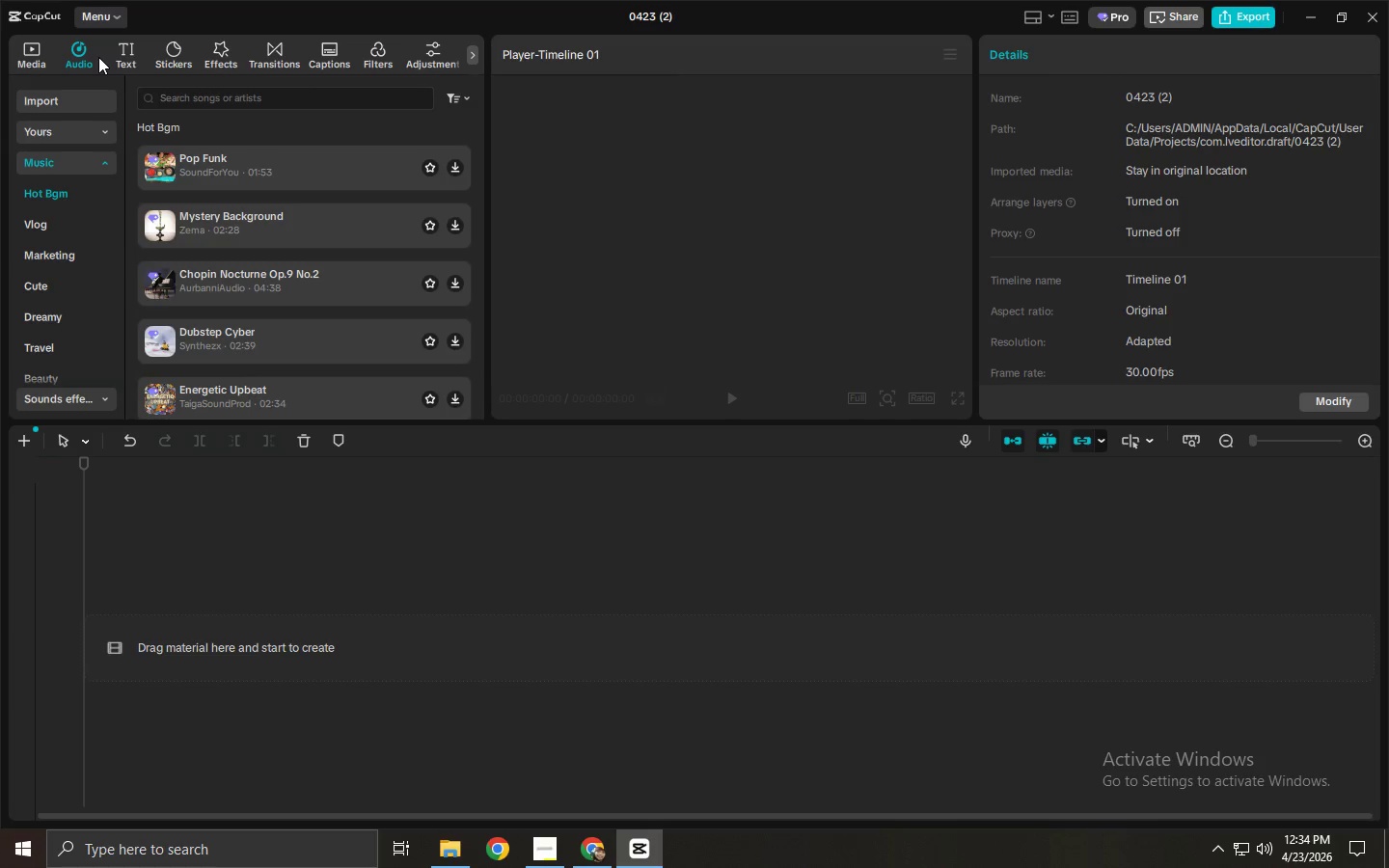 
wait(11.64)
 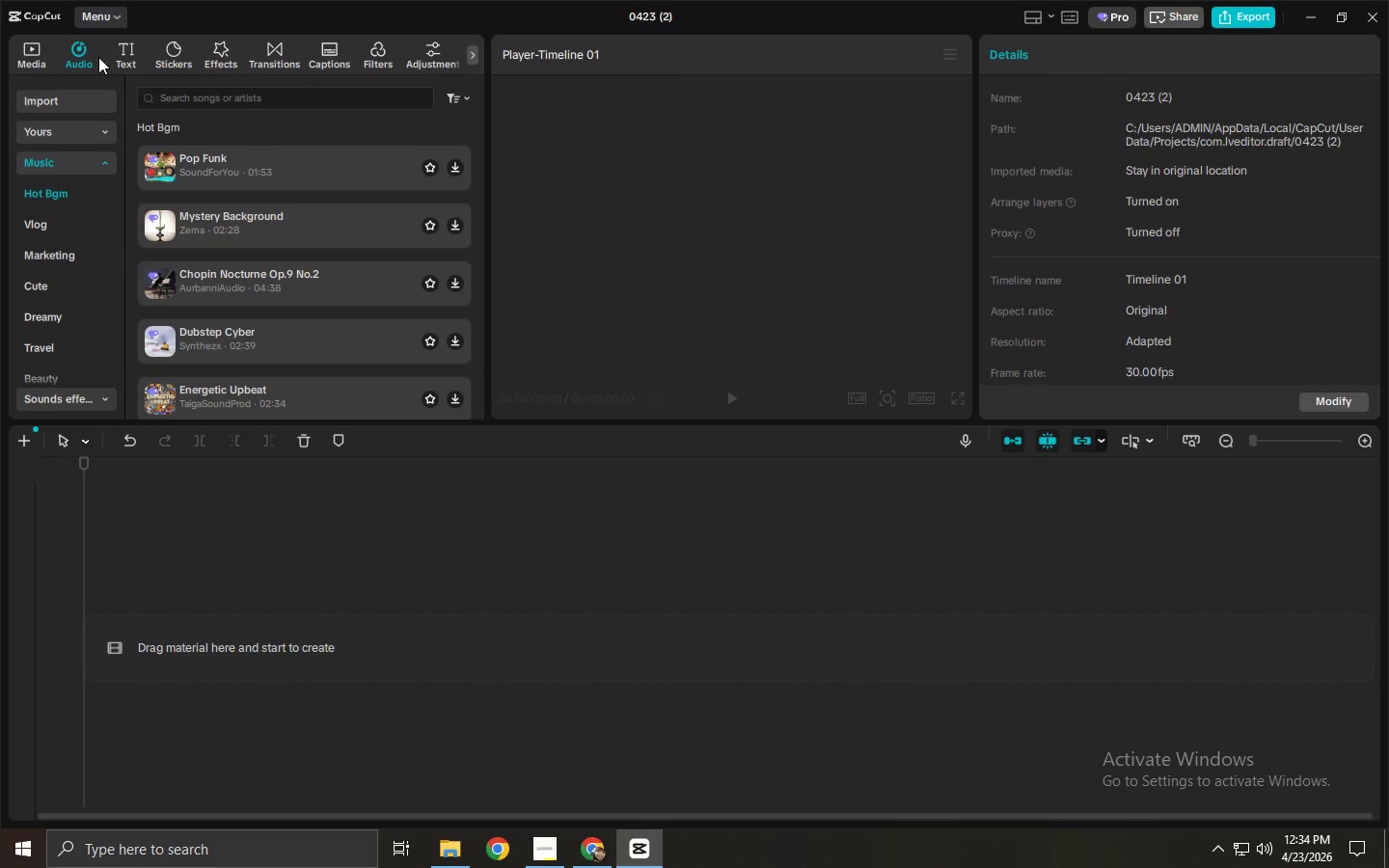 
double_click([200, 90])
 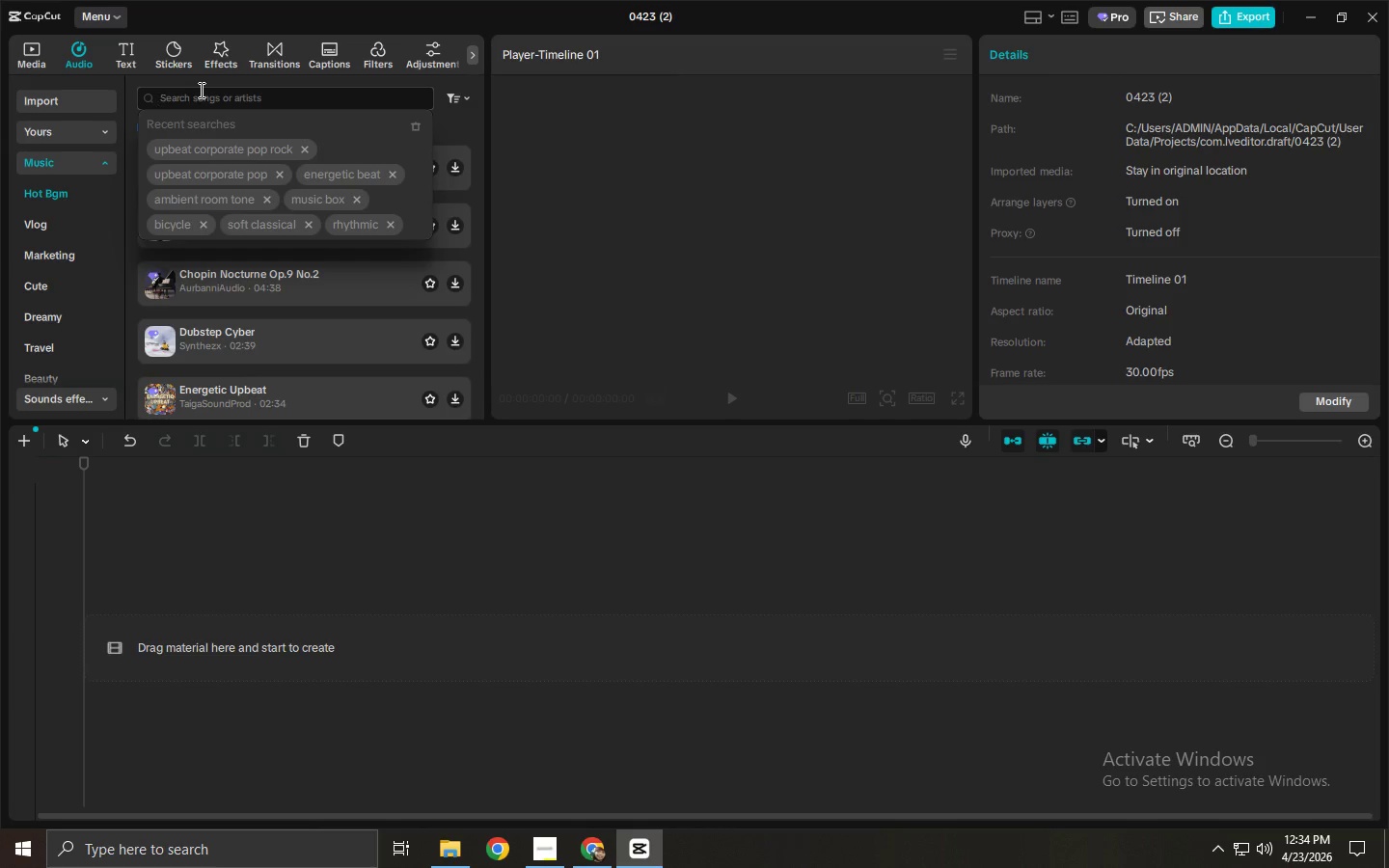 
type(had)
key(Backspace)
type(rd industrial)
 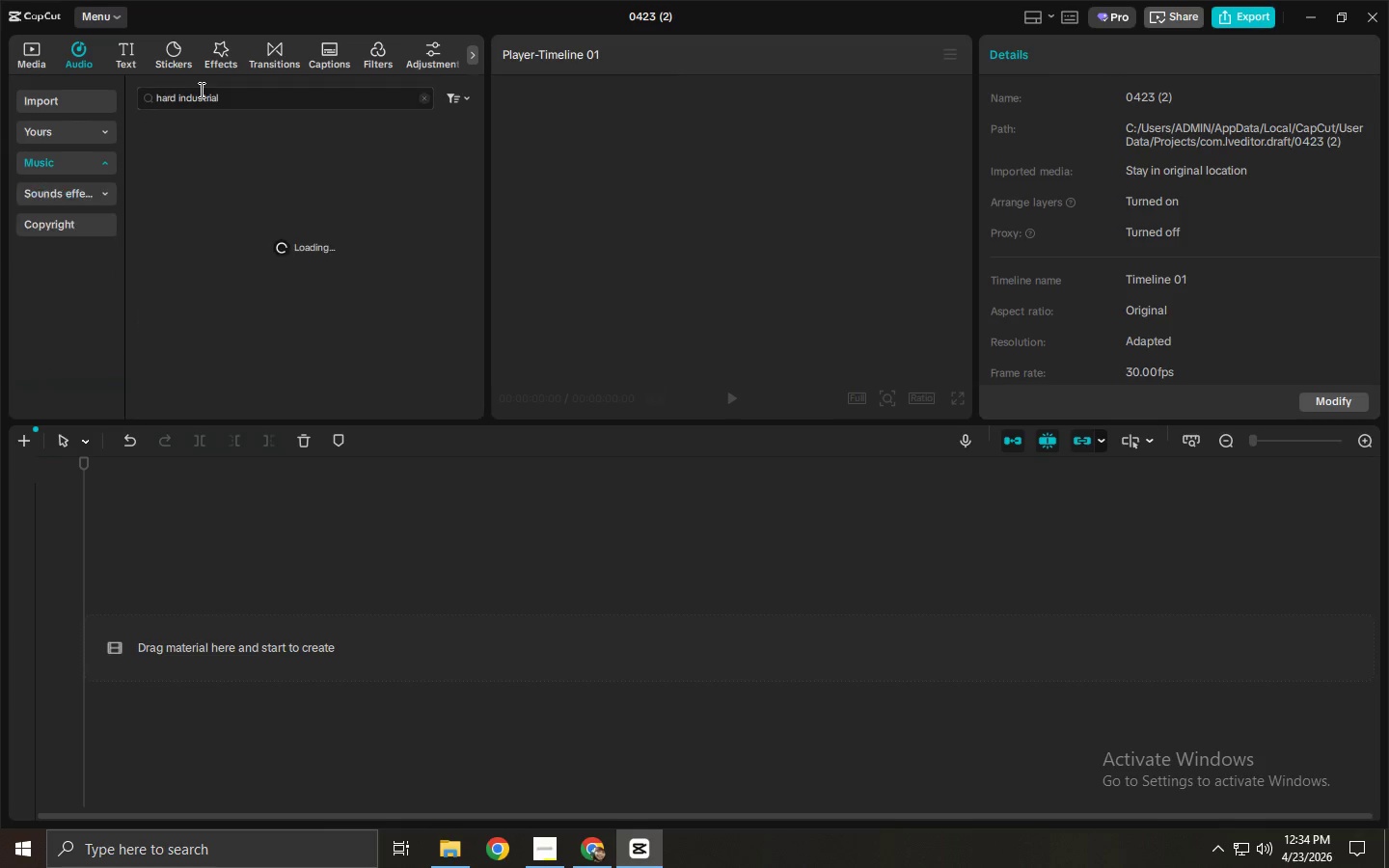 
key(Enter)
 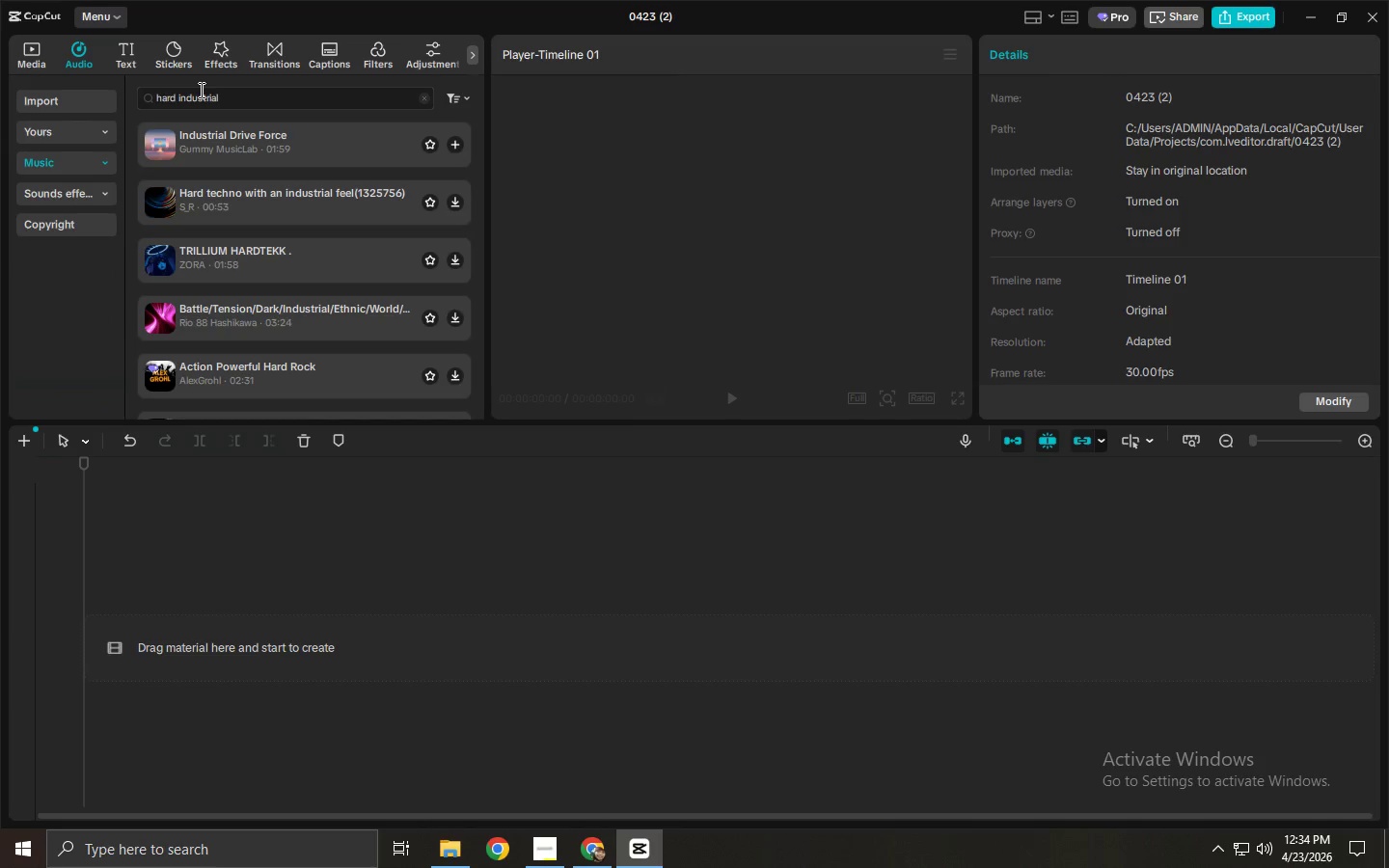 
left_click([271, 151])
 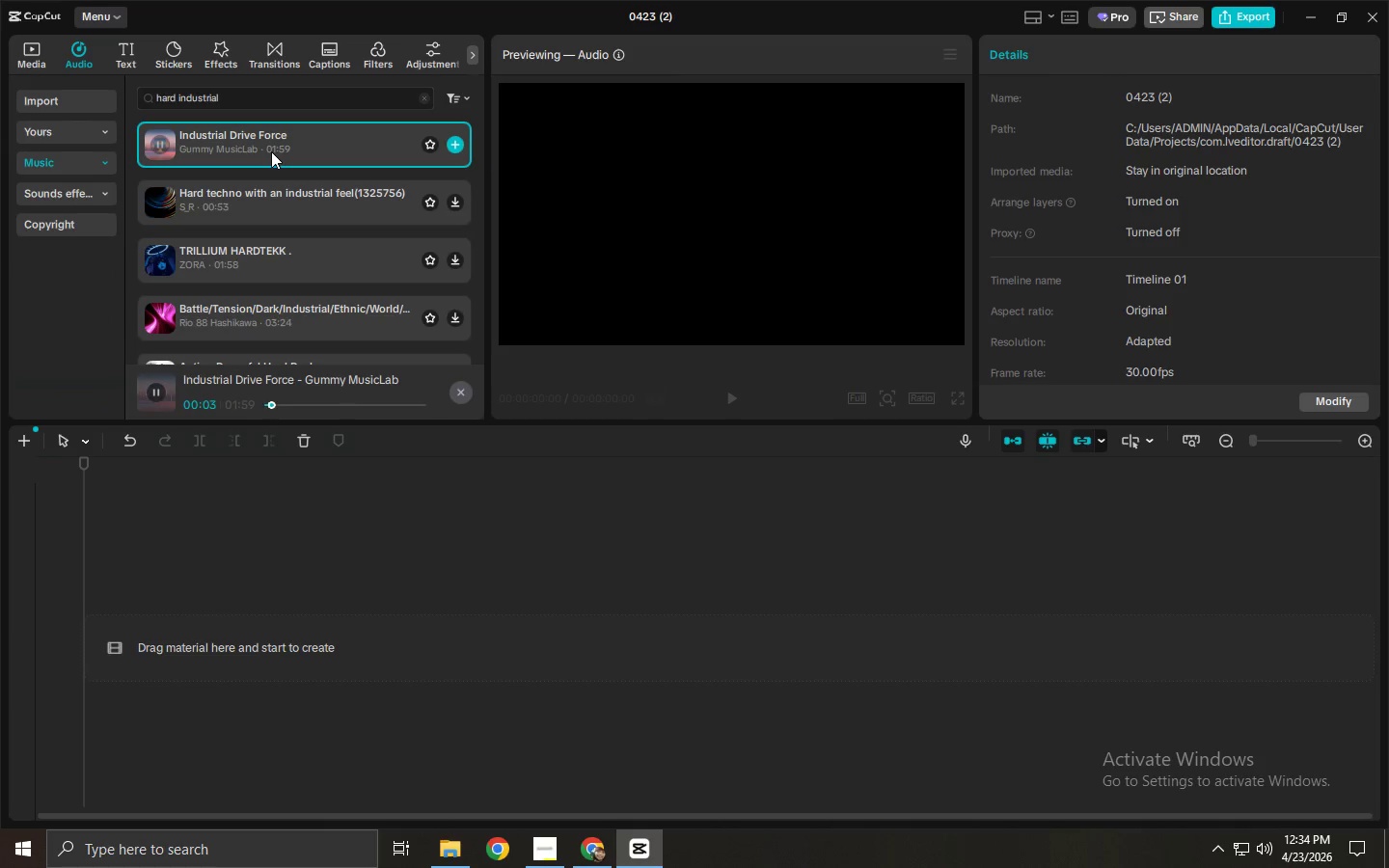 
left_click_drag(start_coordinate=[271, 91], to_coordinate=[123, 95])
 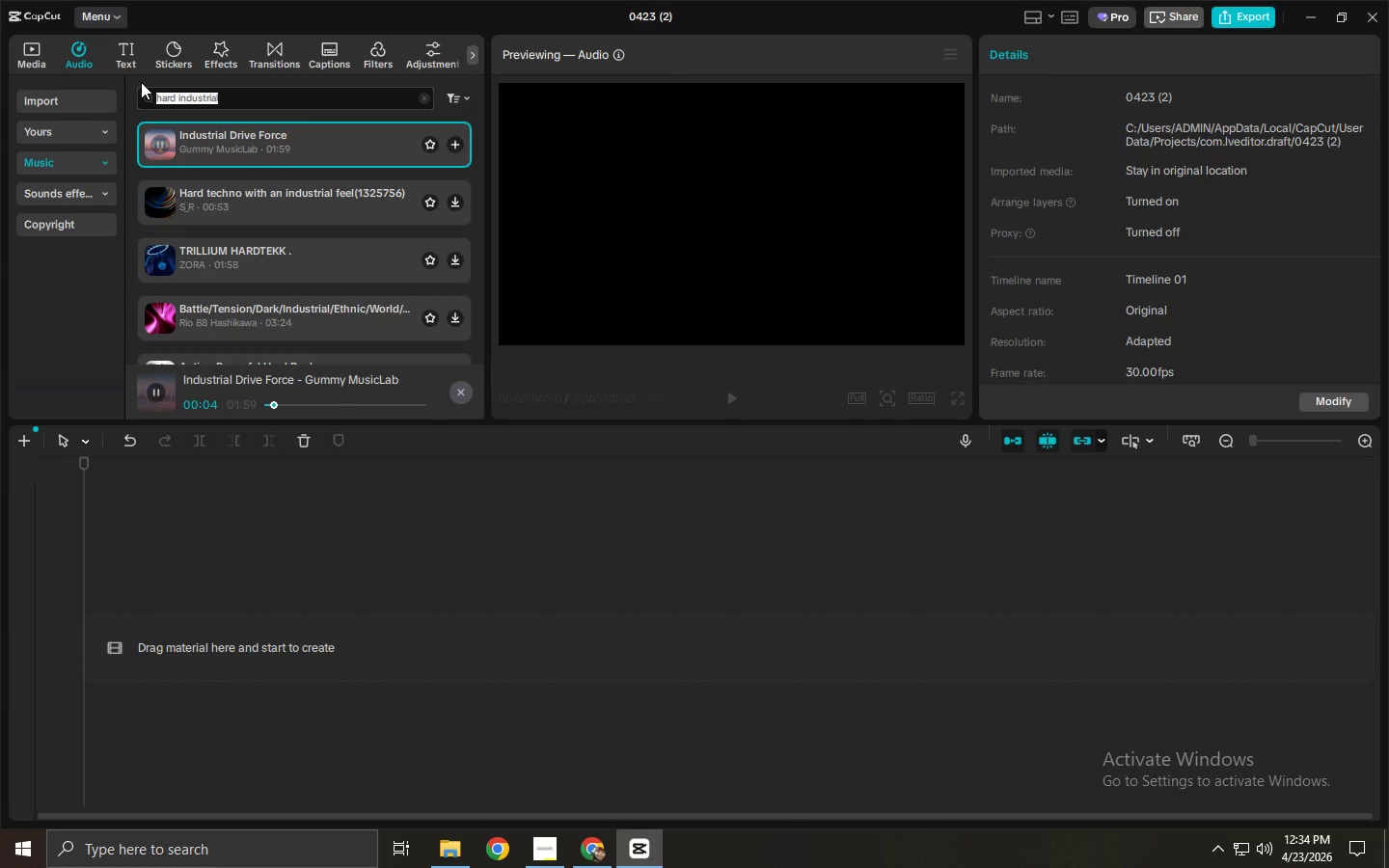 
key(Alt+Tab)
 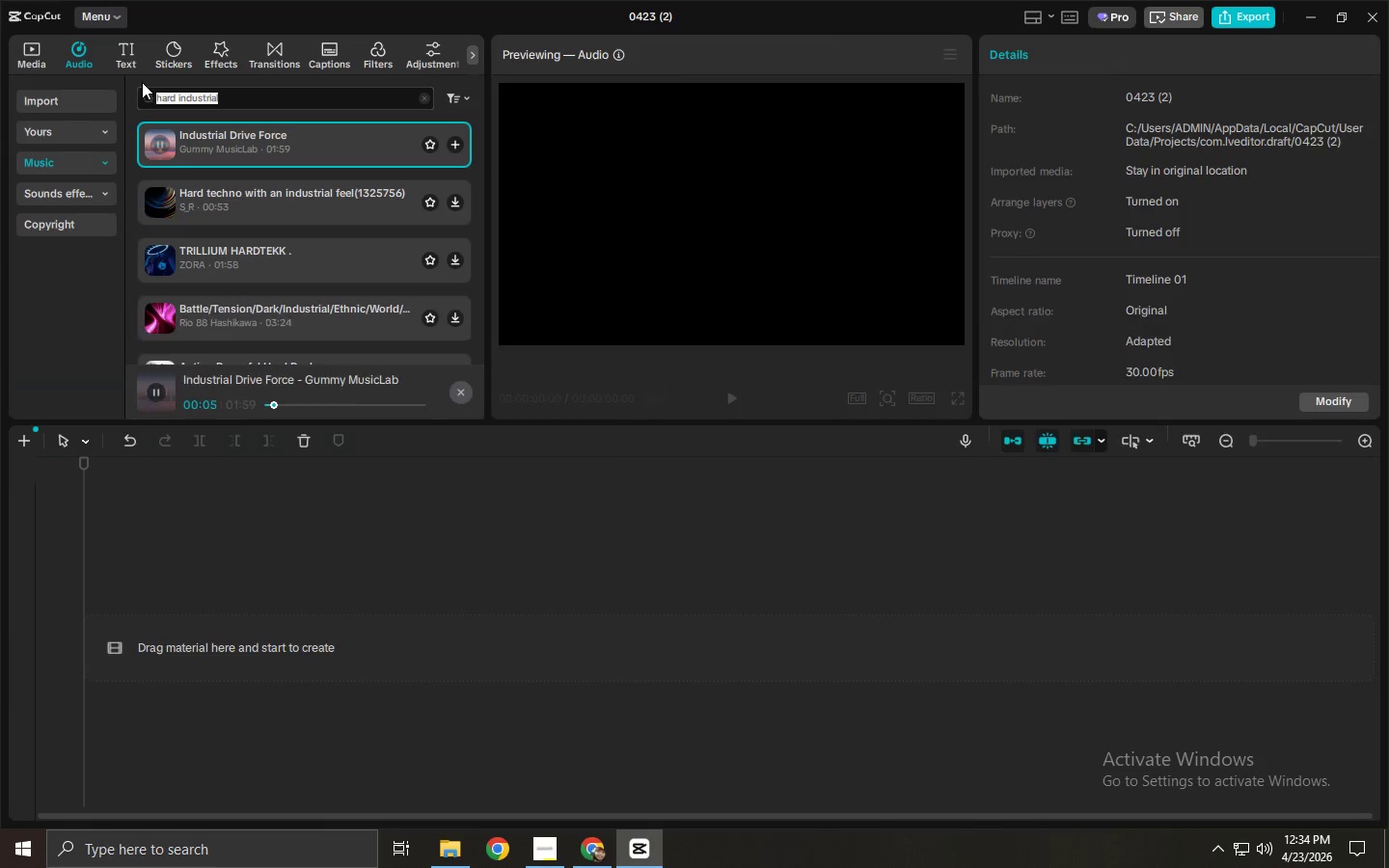 
key(Alt+Tab)